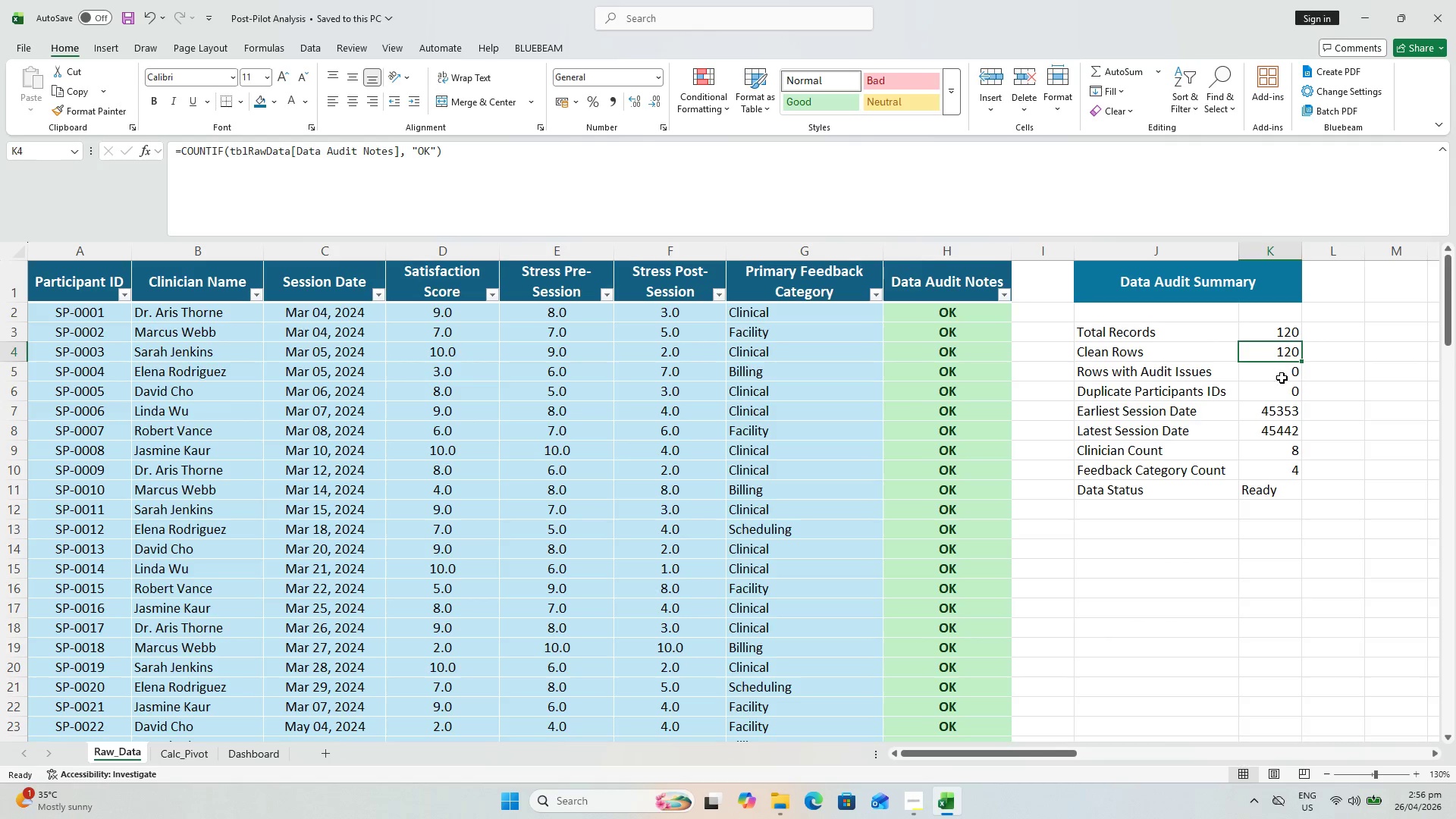 
left_click([1282, 378])
 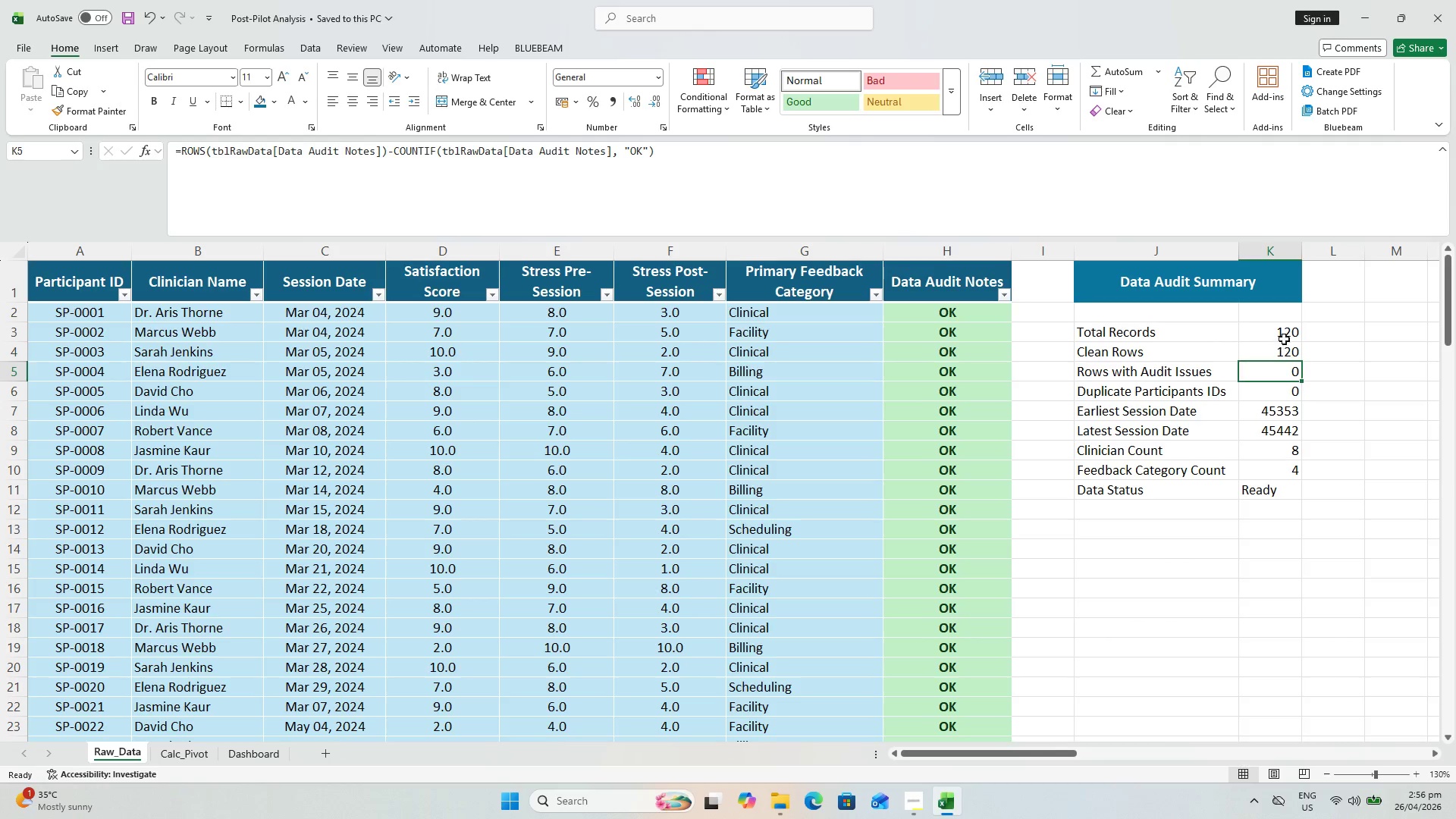 
left_click([1285, 337])
 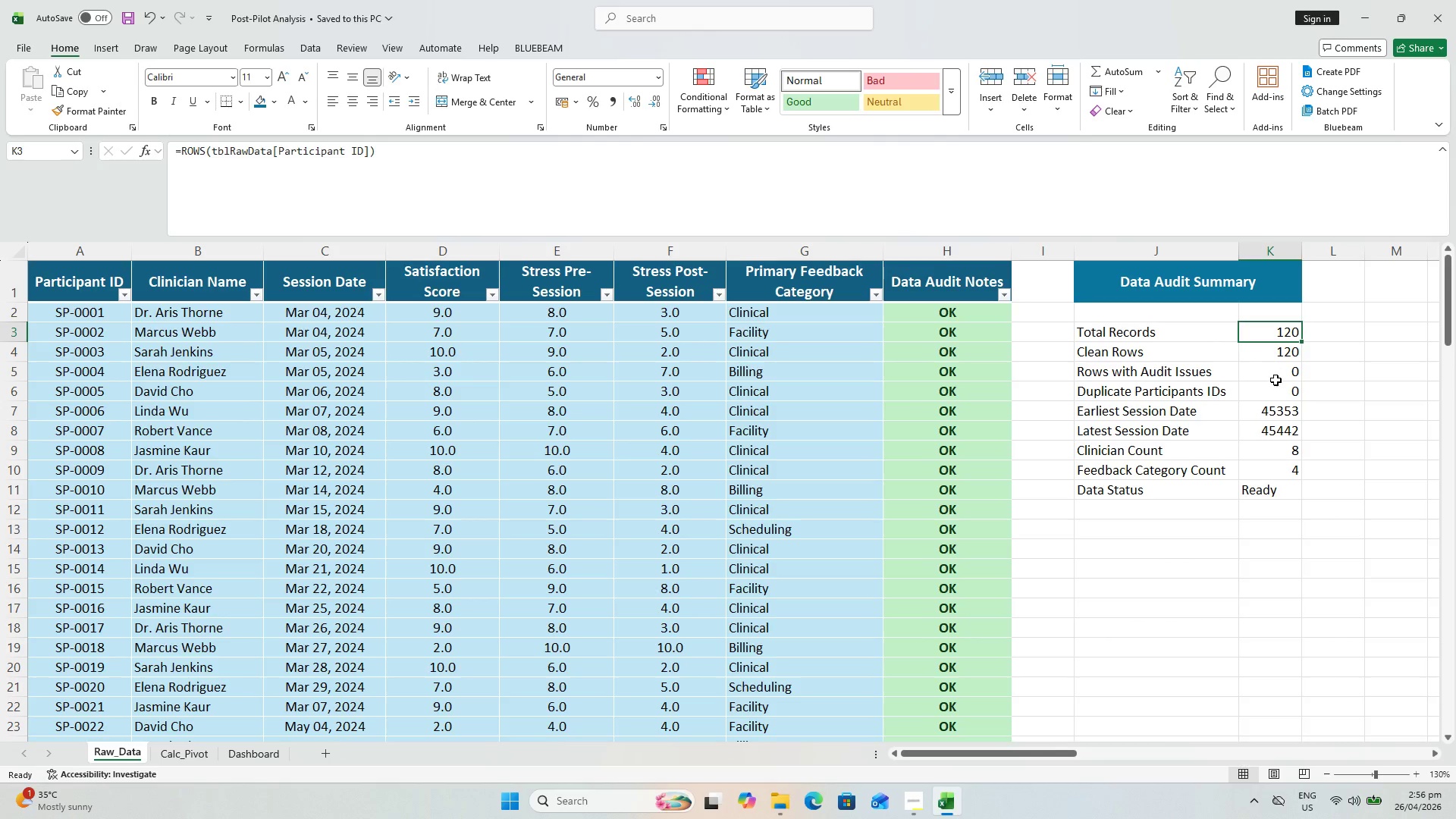 
left_click([1276, 359])
 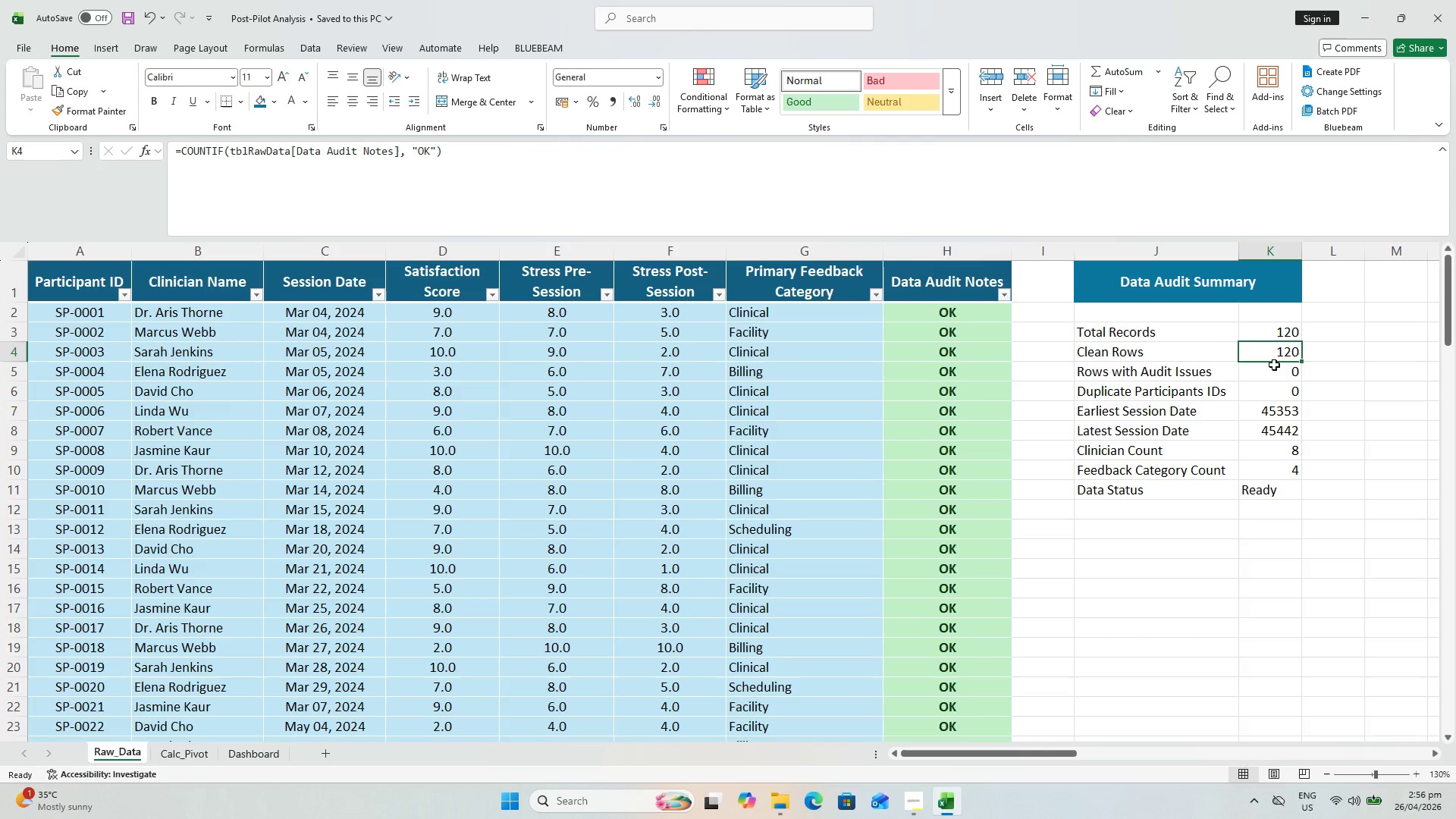 
left_click([1276, 420])
 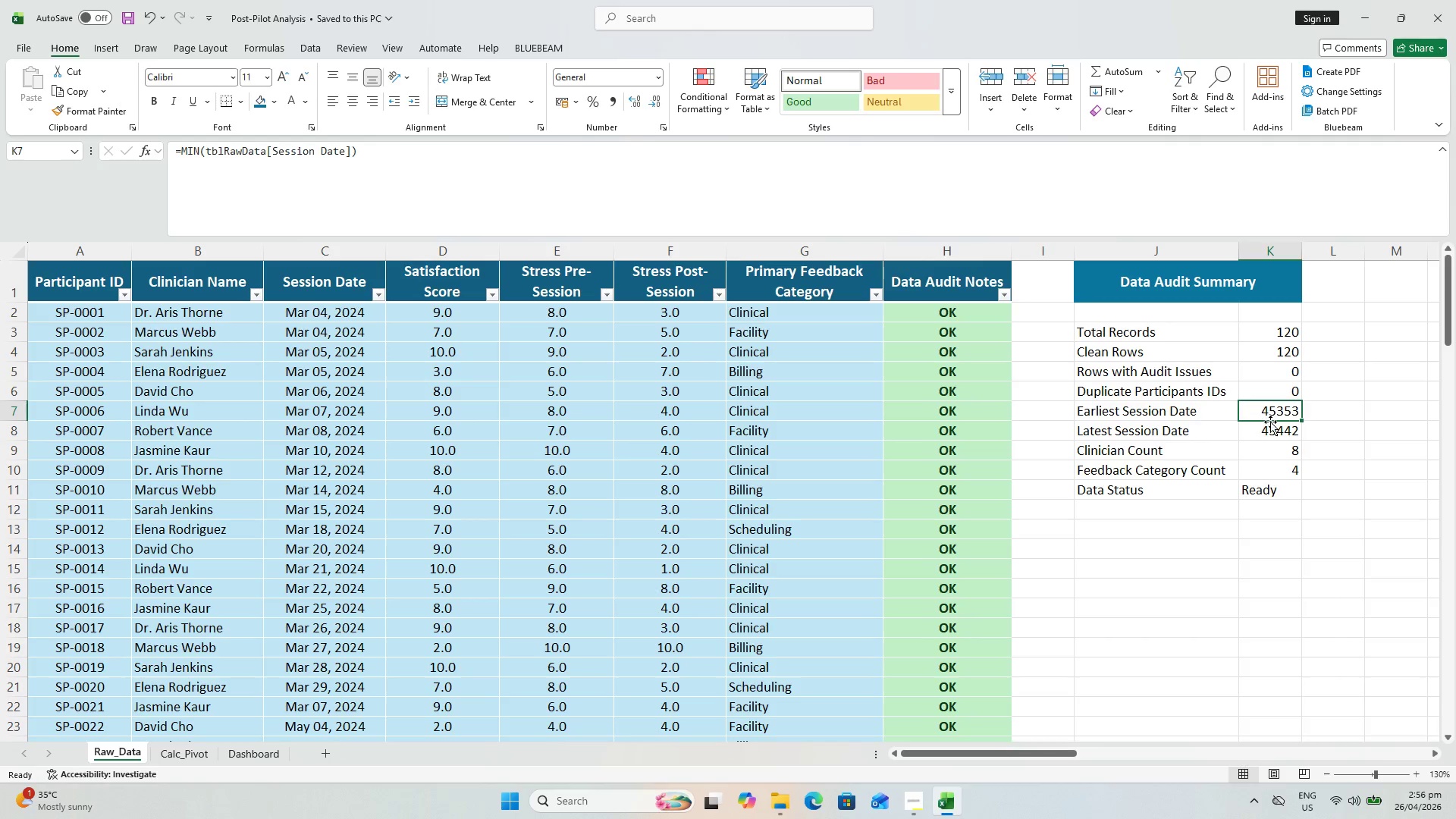 
key(Shift+ShiftLeft)
 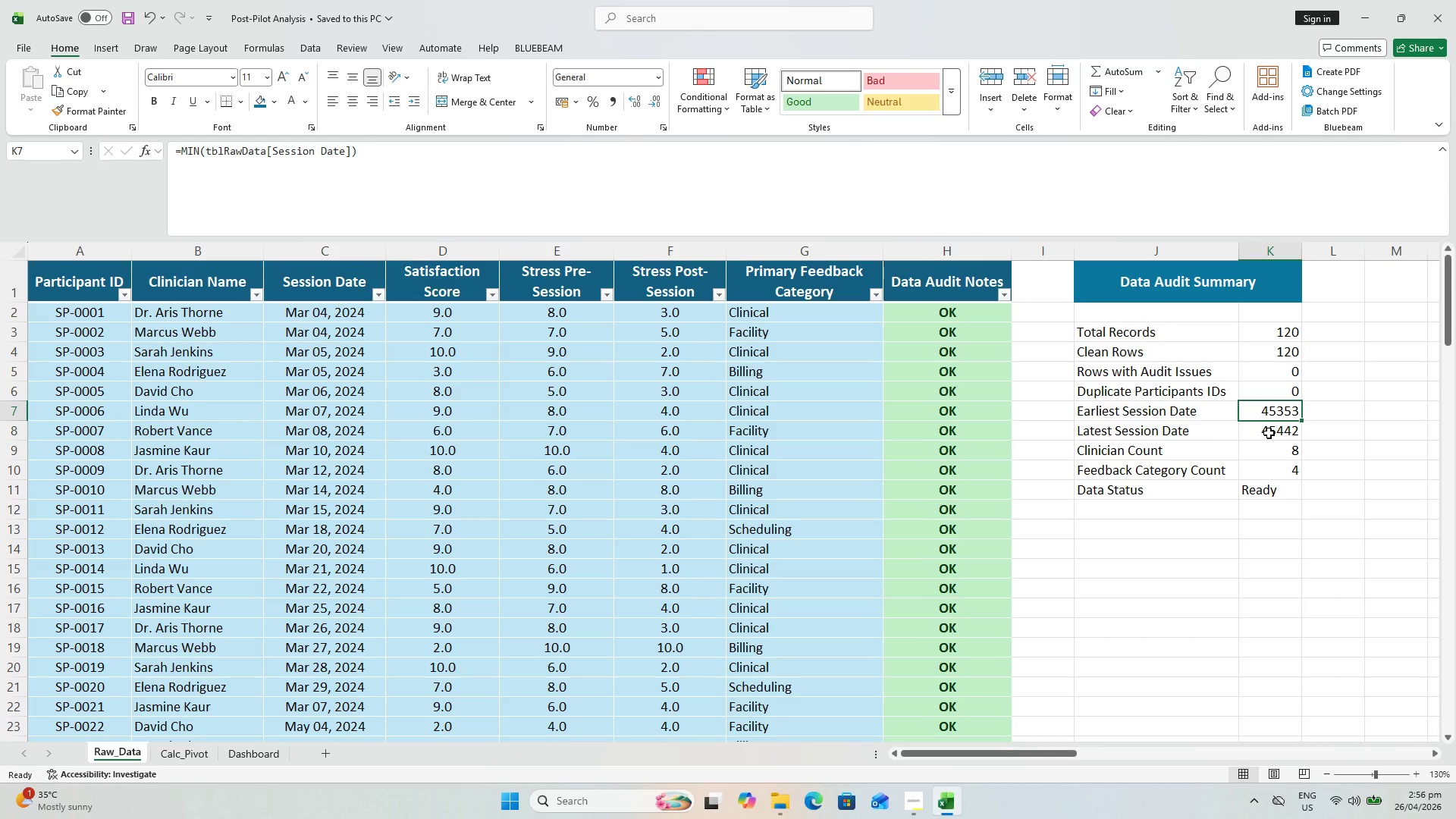 
hold_key(key=ShiftLeft, duration=0.33)
left_click([1269, 433])
 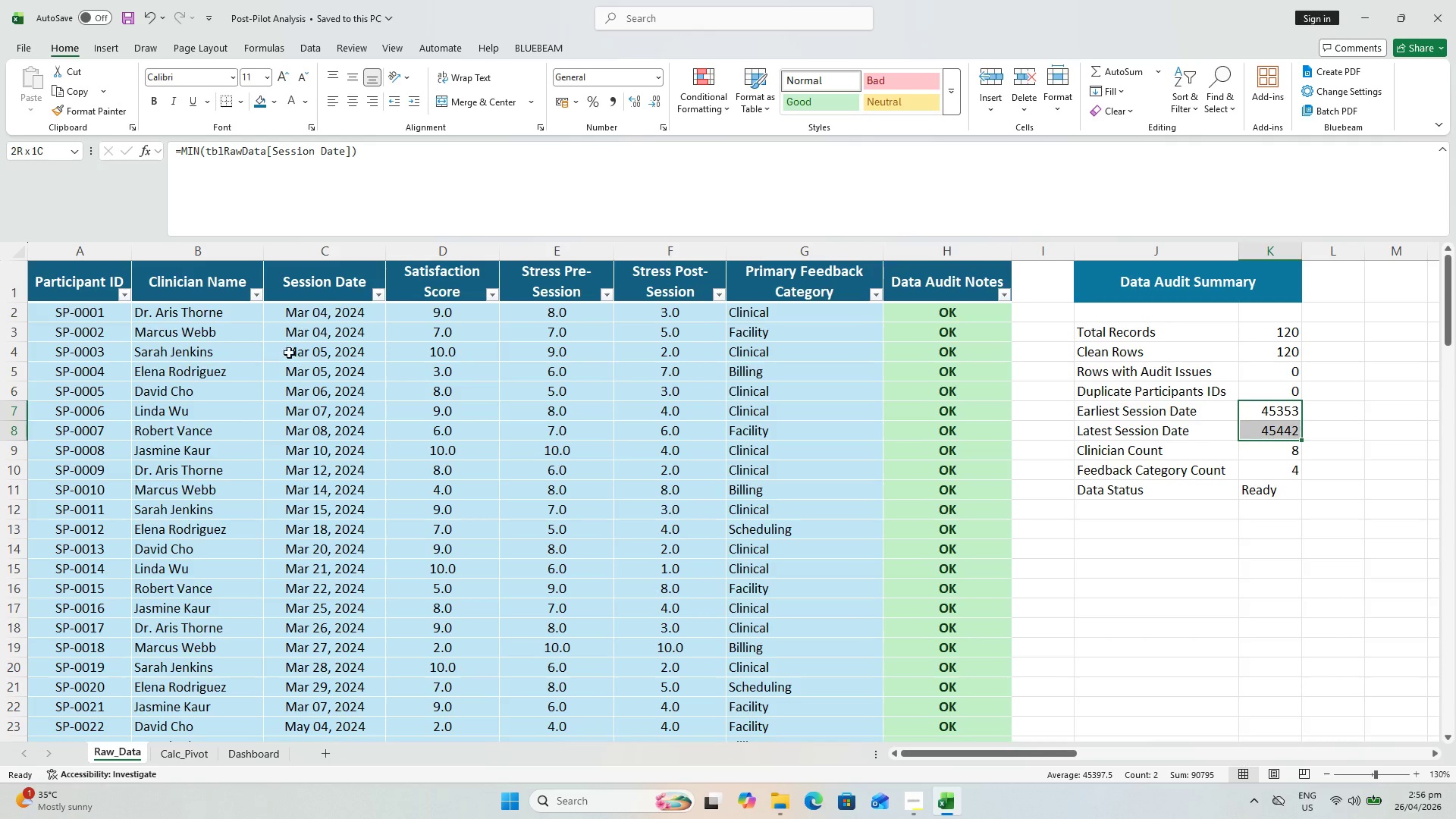 
key(Control+C)
 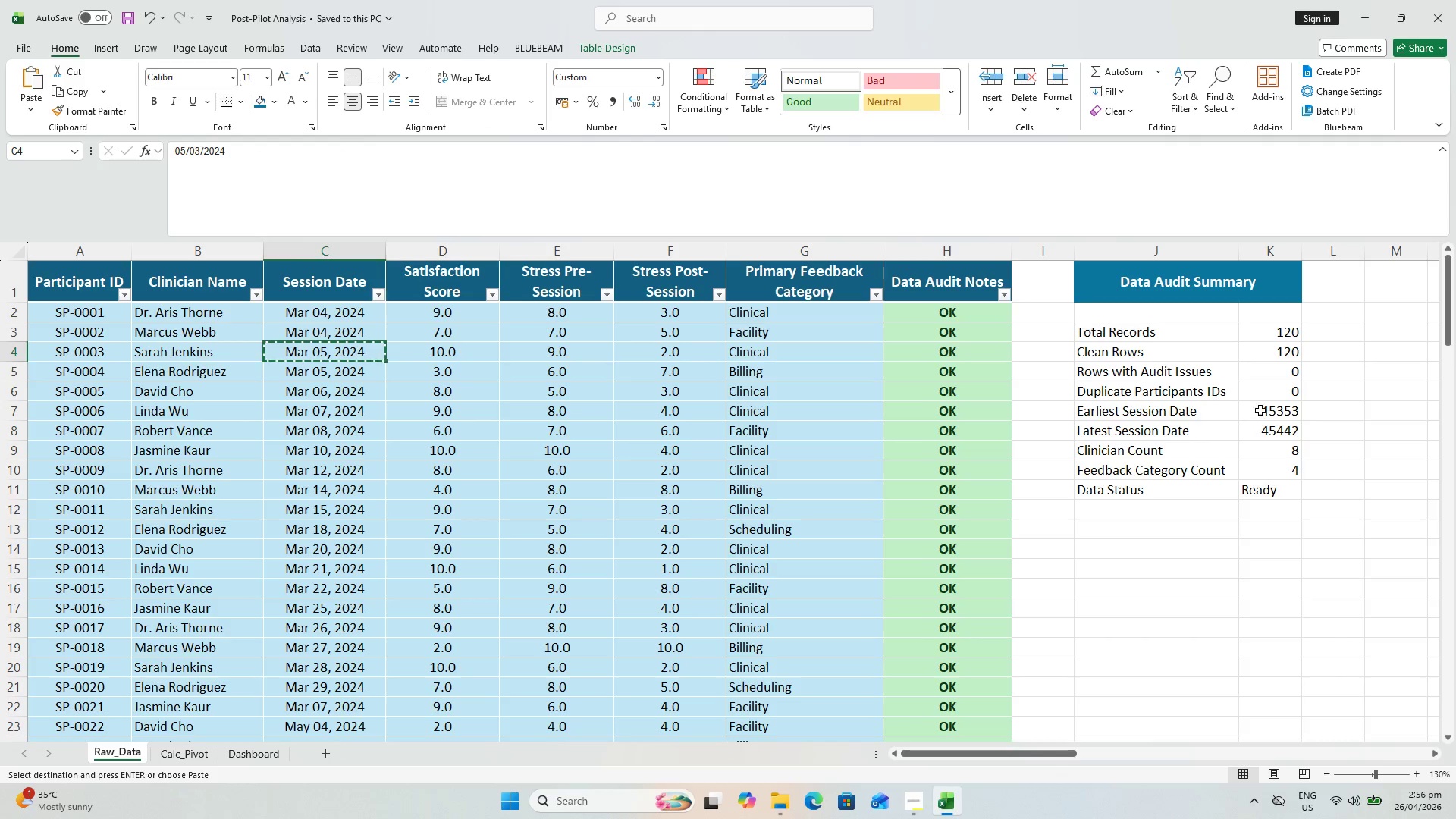 
left_click_drag(start_coordinate=[1261, 410], to_coordinate=[1279, 424])
 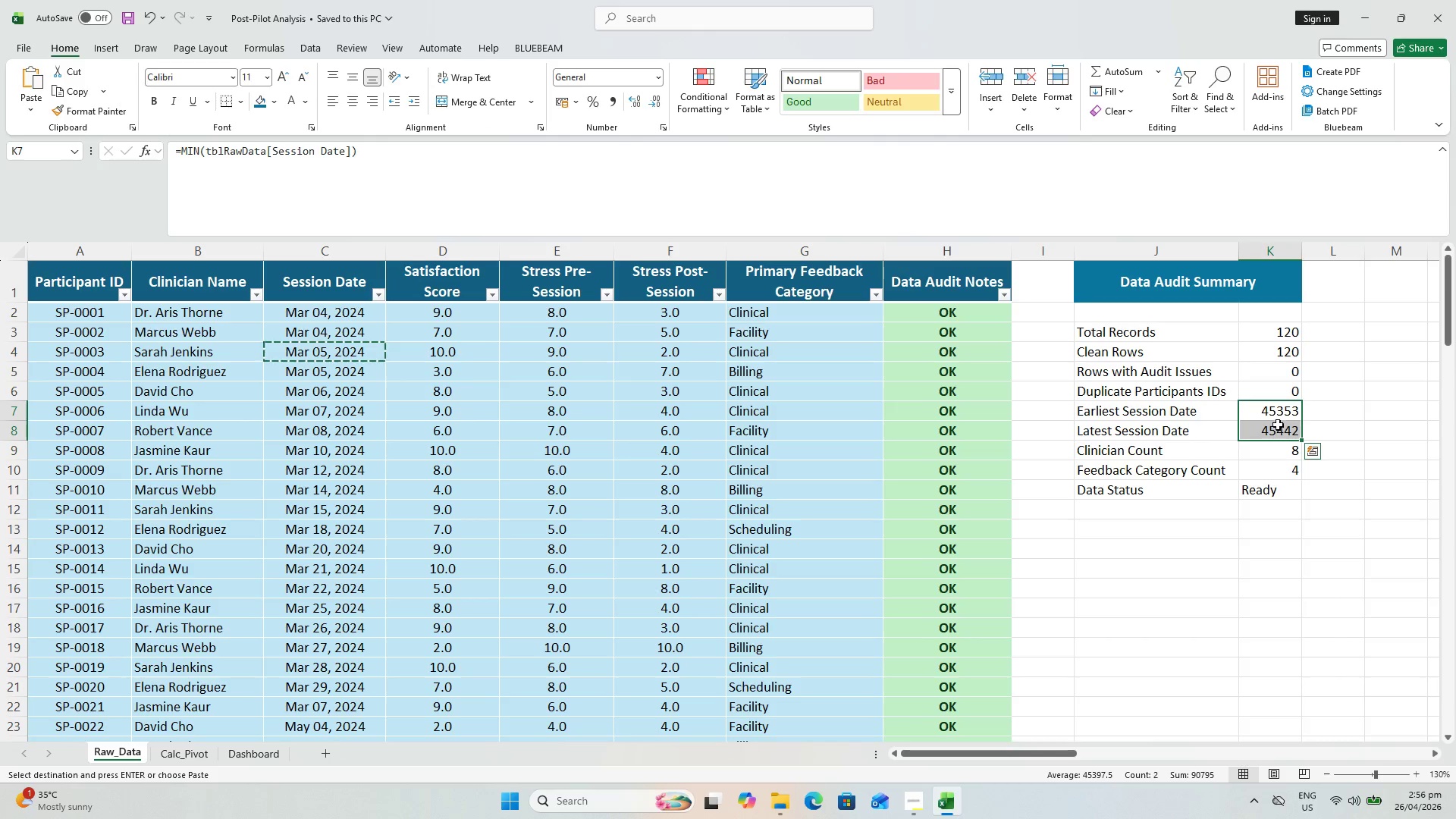 
key(Alt+Control+AltLeft)
 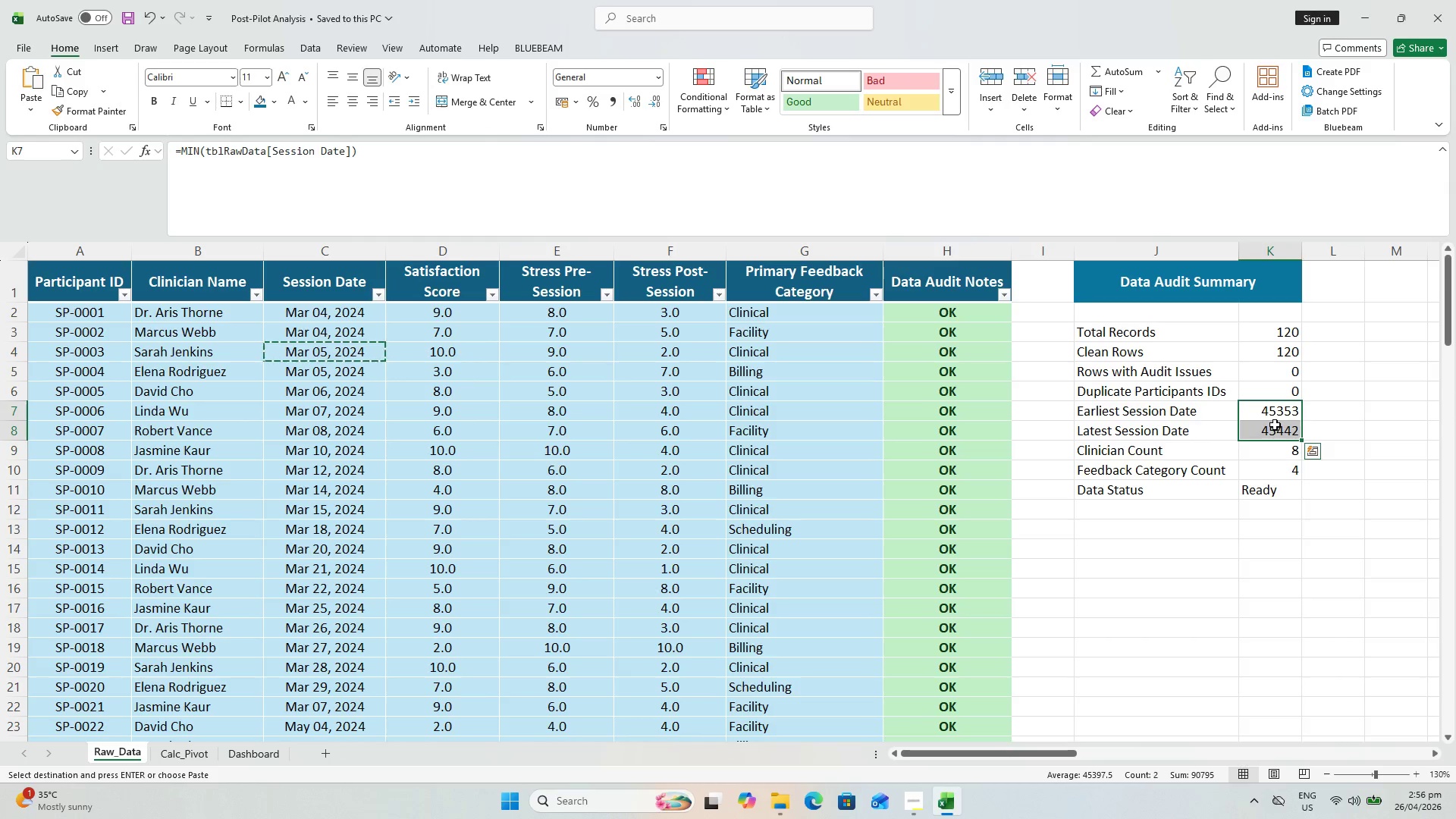 
key(Alt+Control+V)
 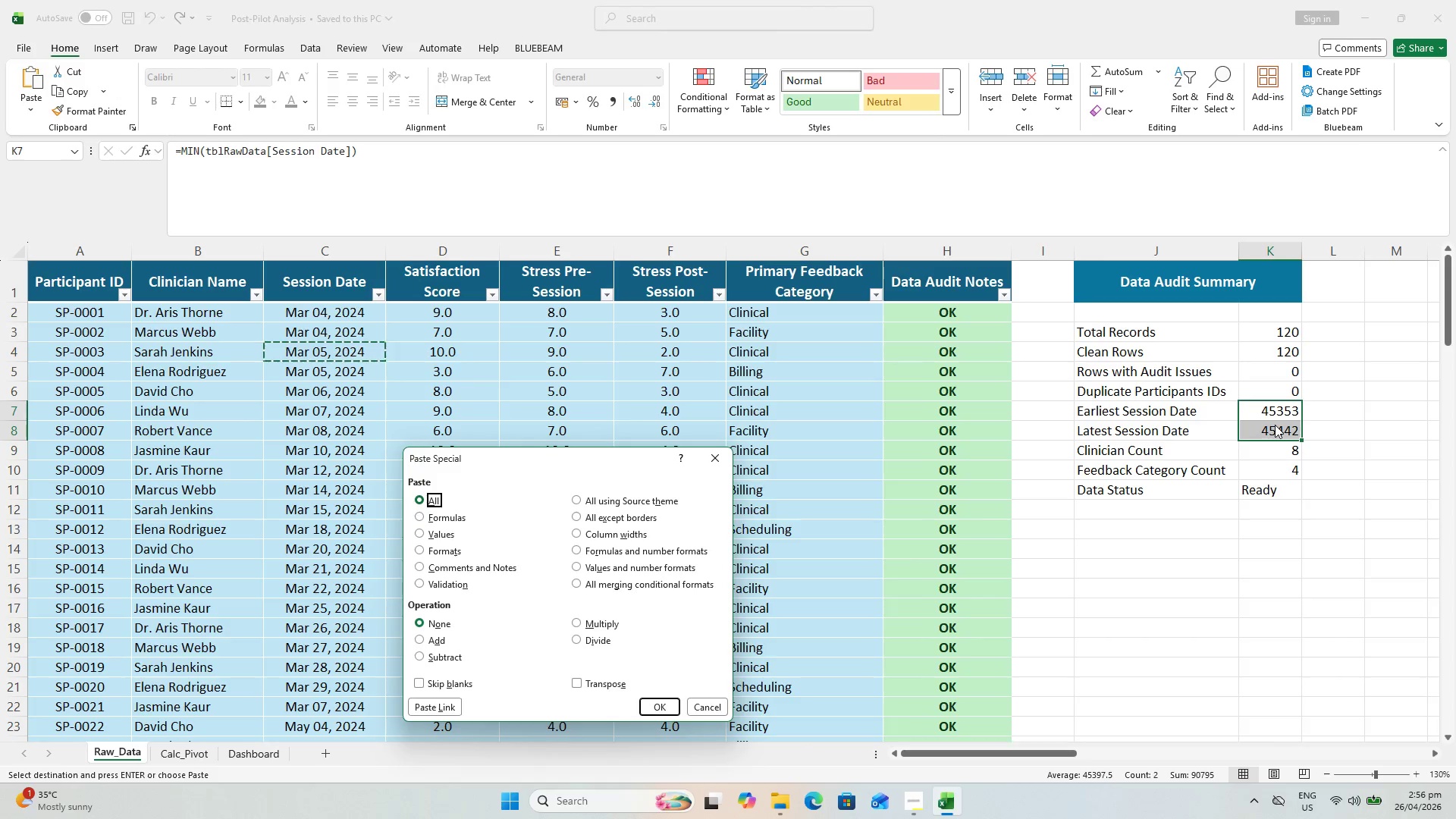 
key(ArrowDown)
 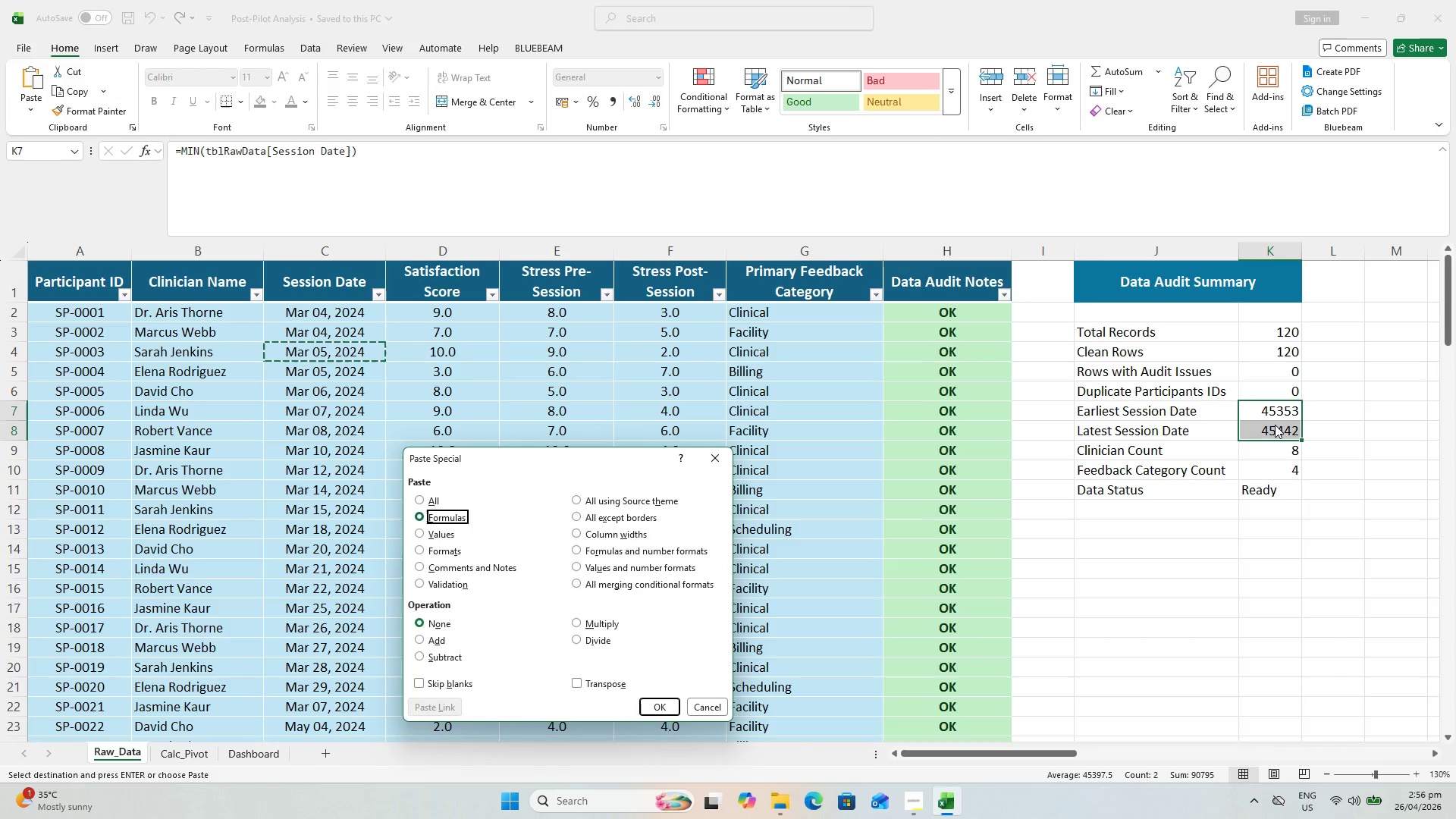 
key(ArrowDown)
 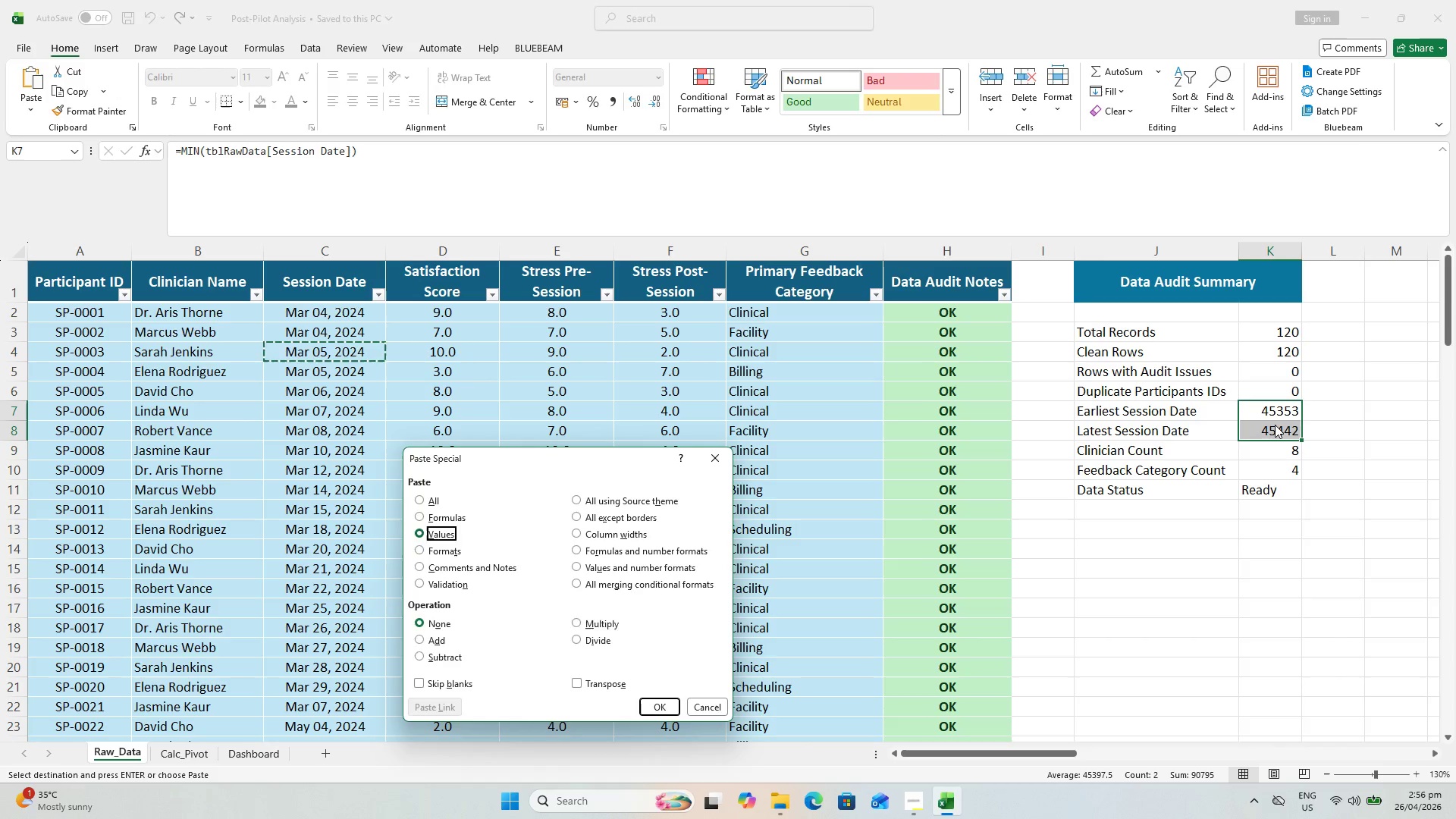 
key(ArrowDown)
 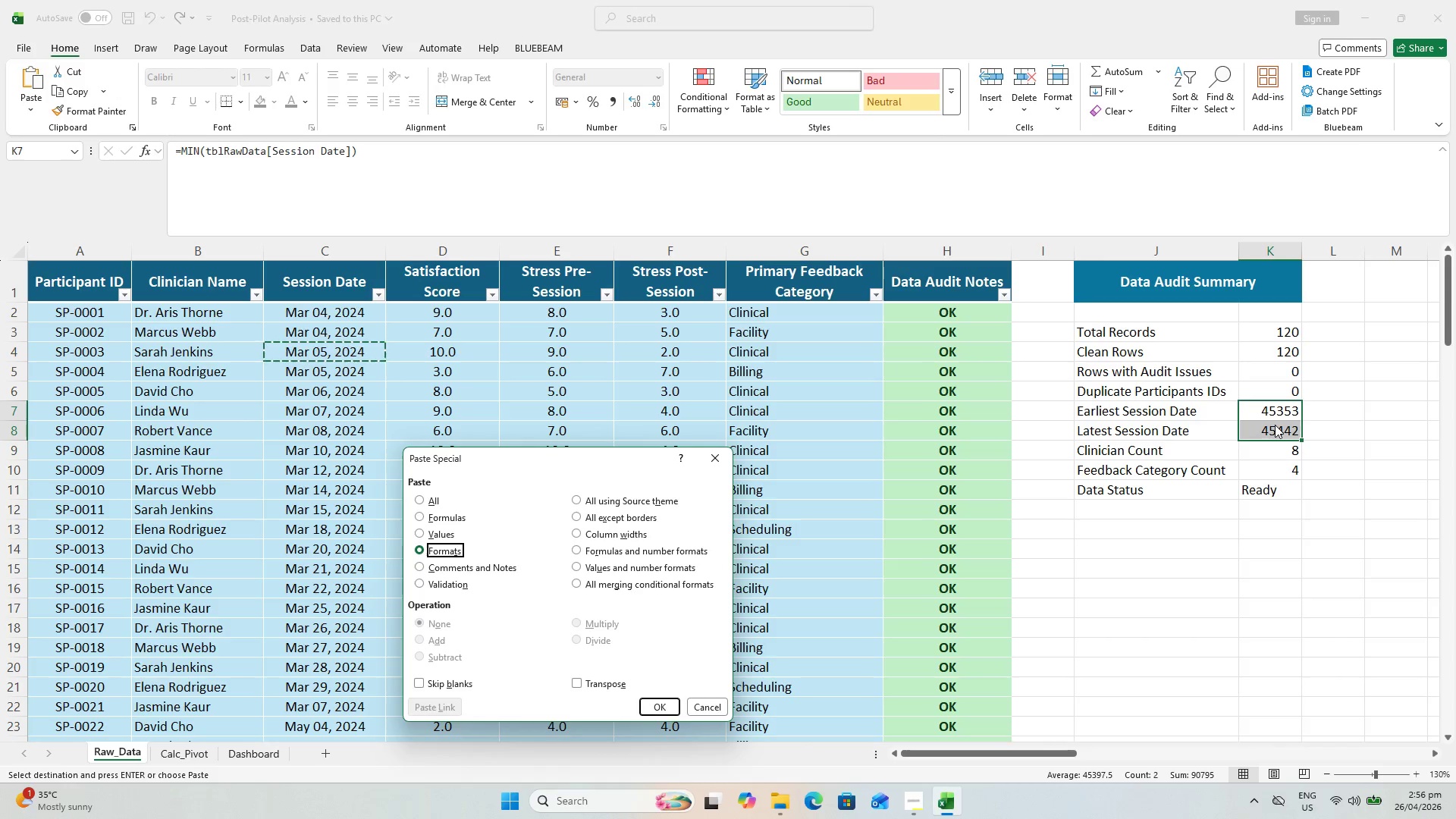 
key(Enter)
 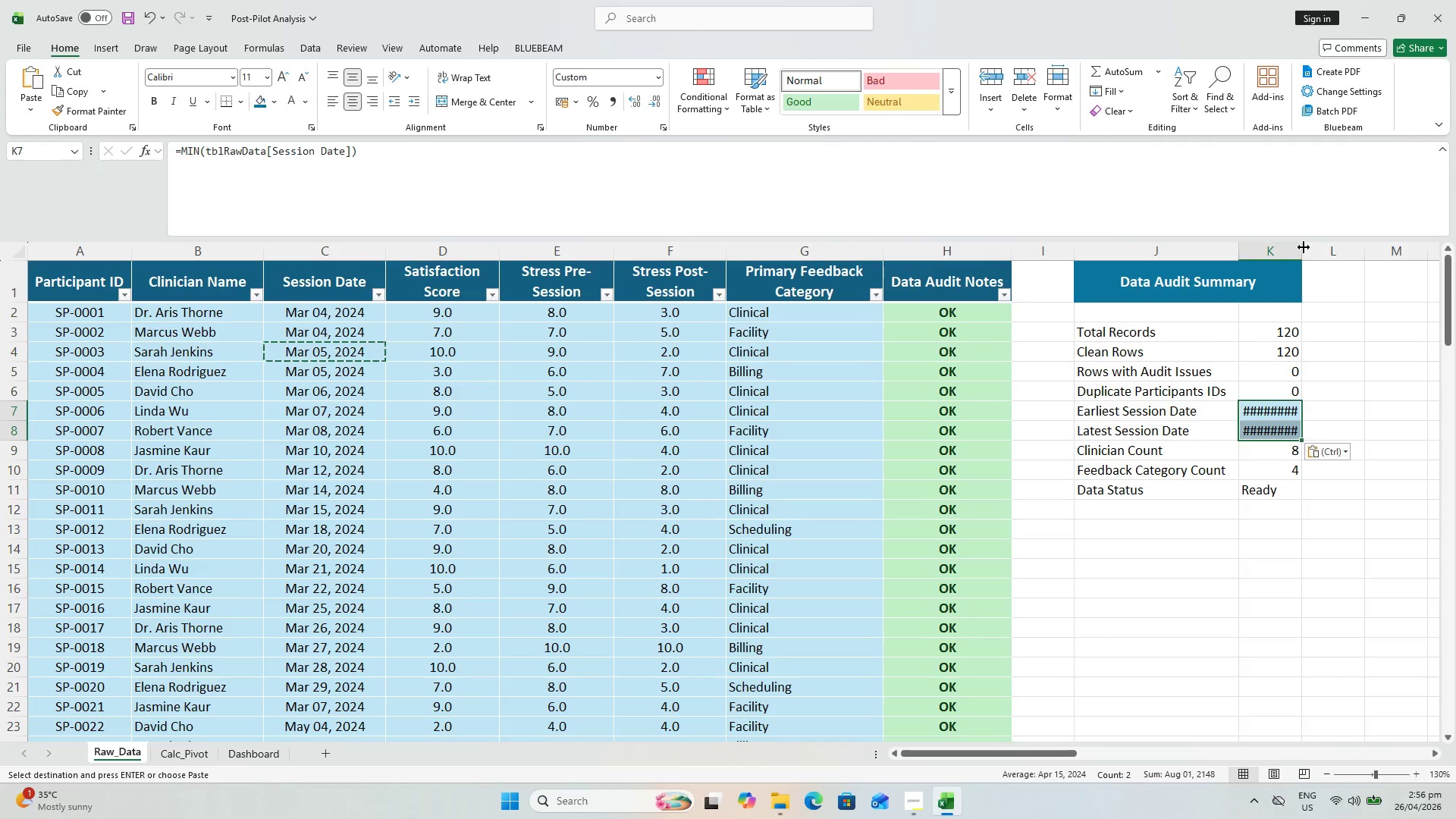 
double_click([1301, 246])
 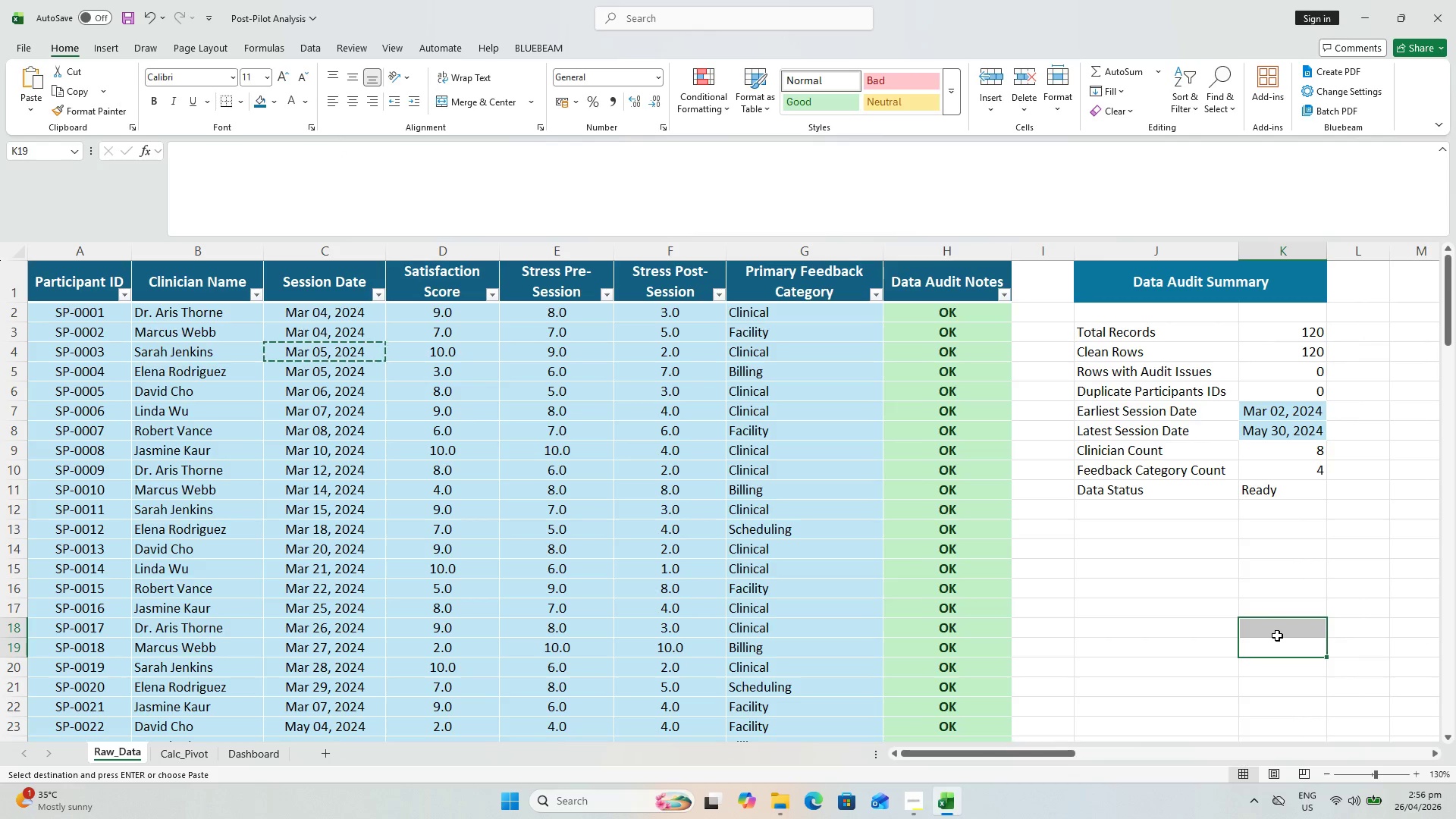 
key(Control+S)
 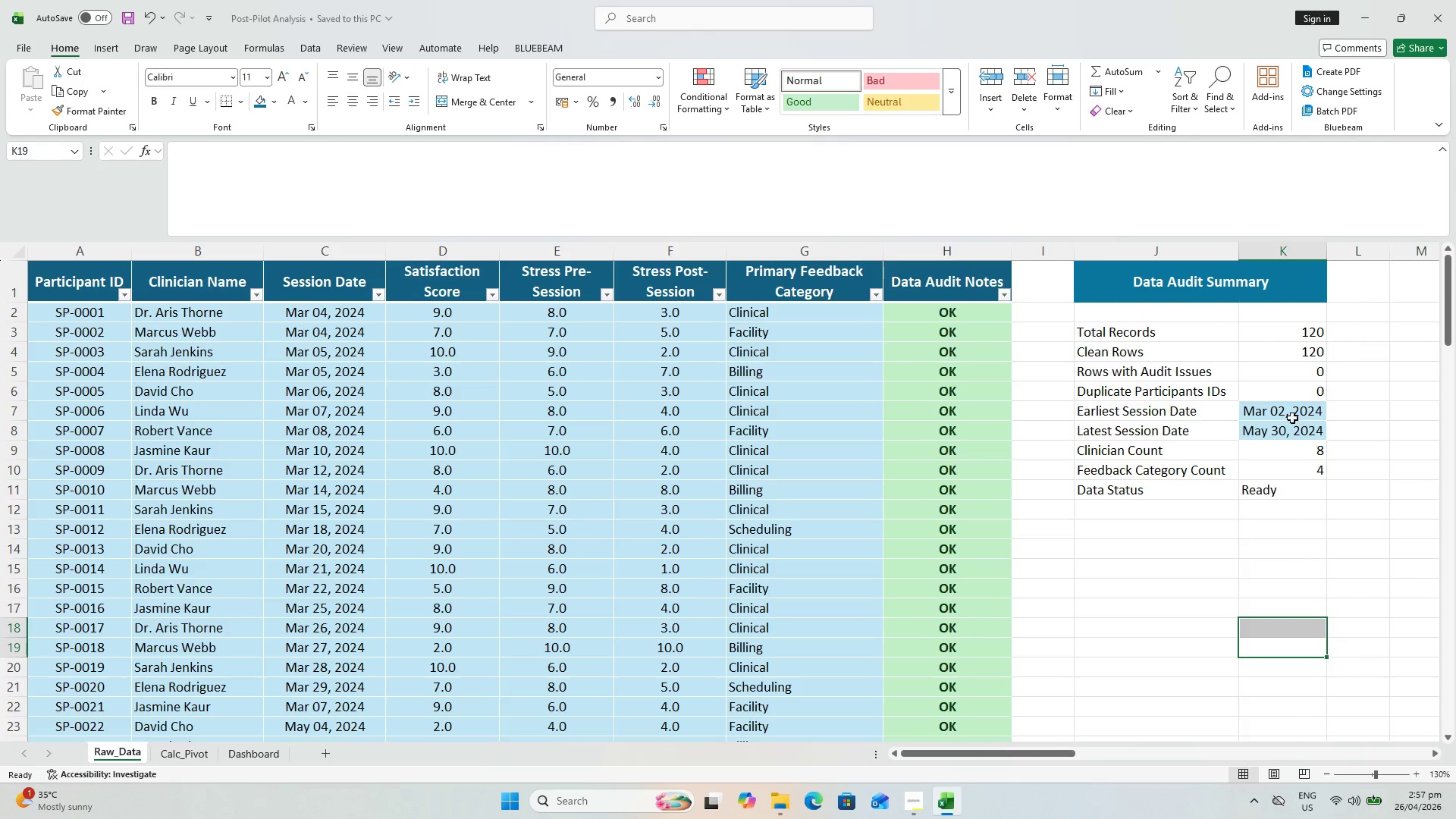 
left_click_drag(start_coordinate=[1291, 413], to_coordinate=[1292, 425])
 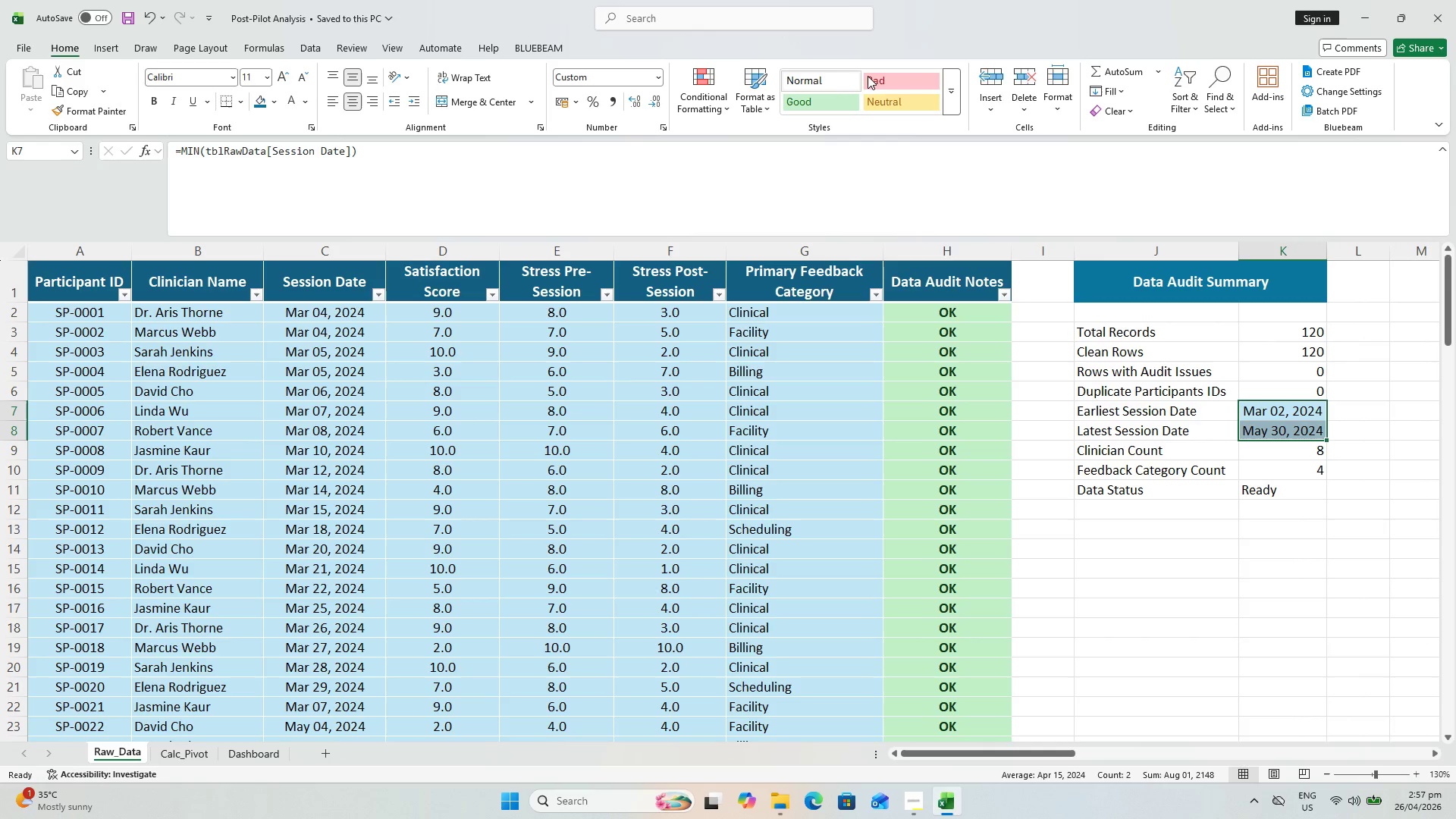 
left_click([1136, 115])
 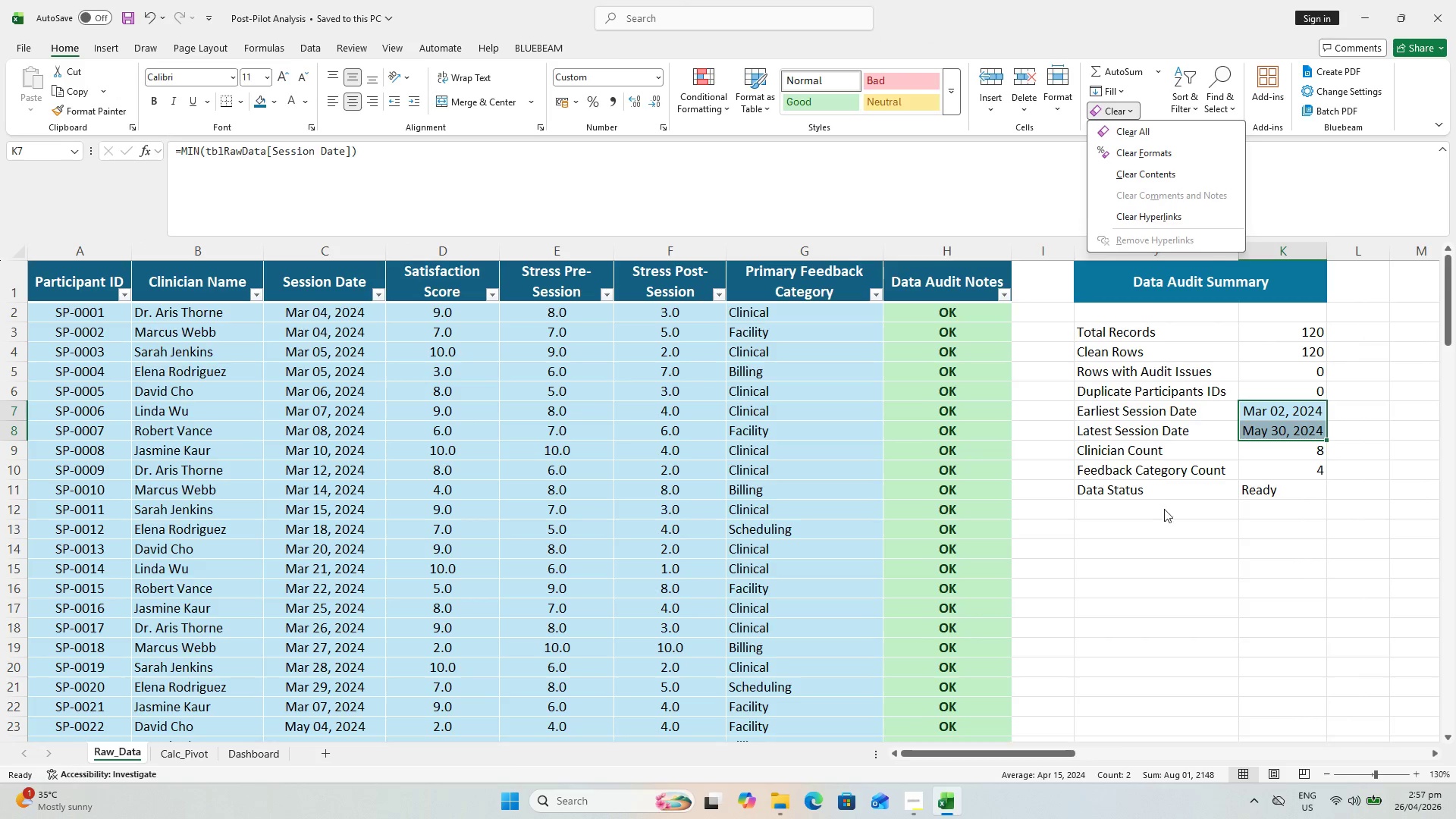 
key(Escape)
 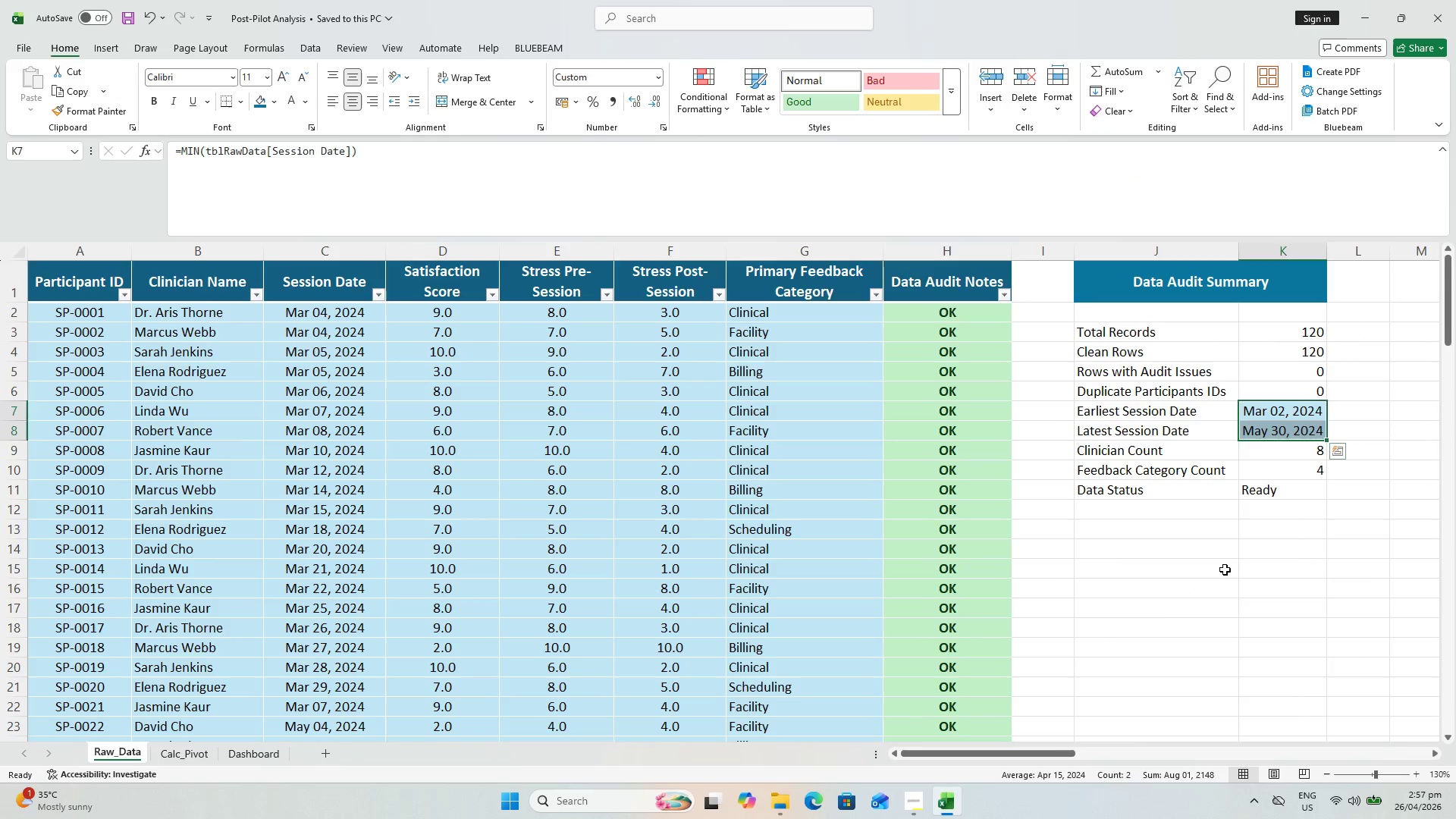 
left_click([1225, 570])
 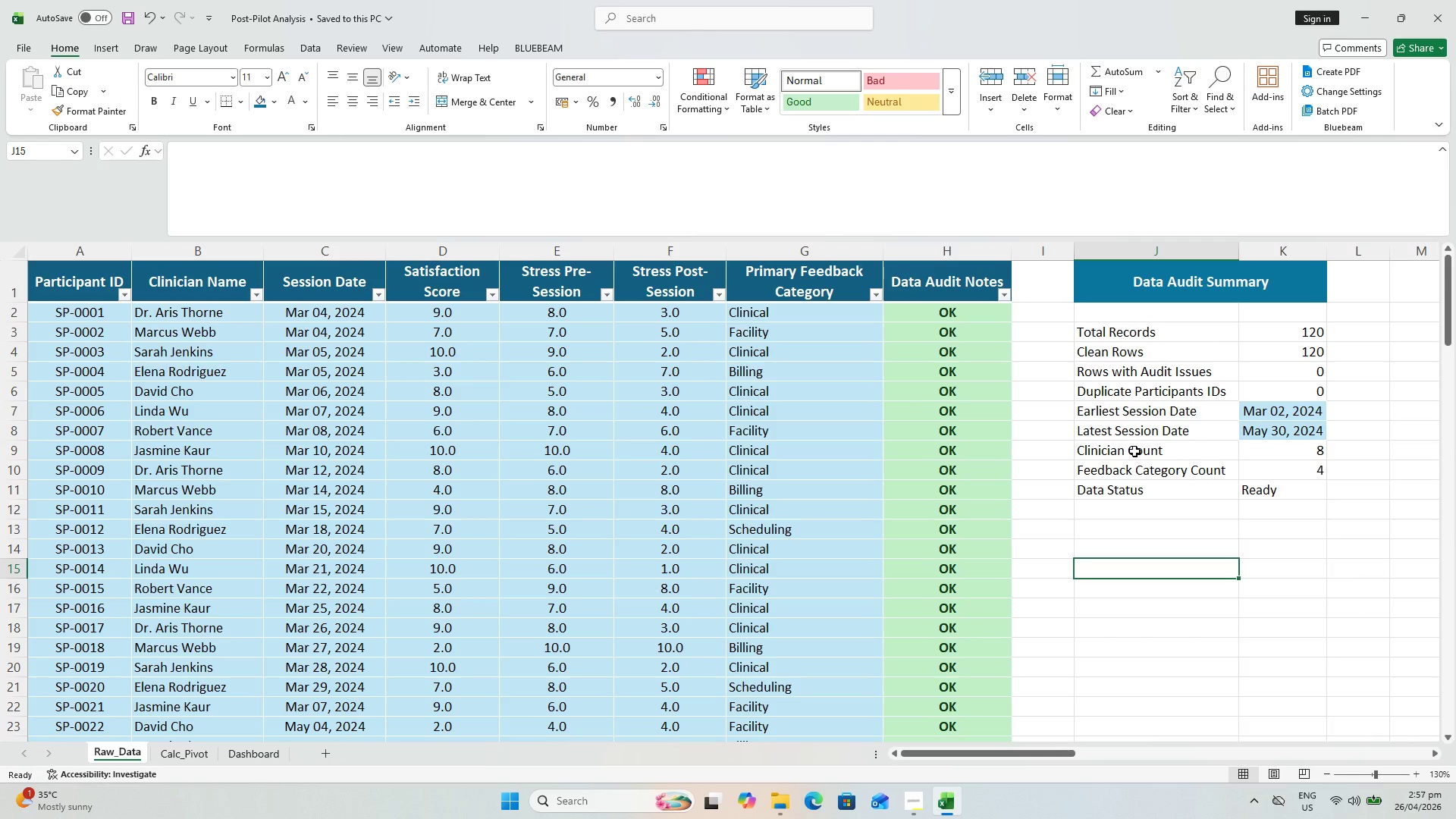 
key(Control+S)
 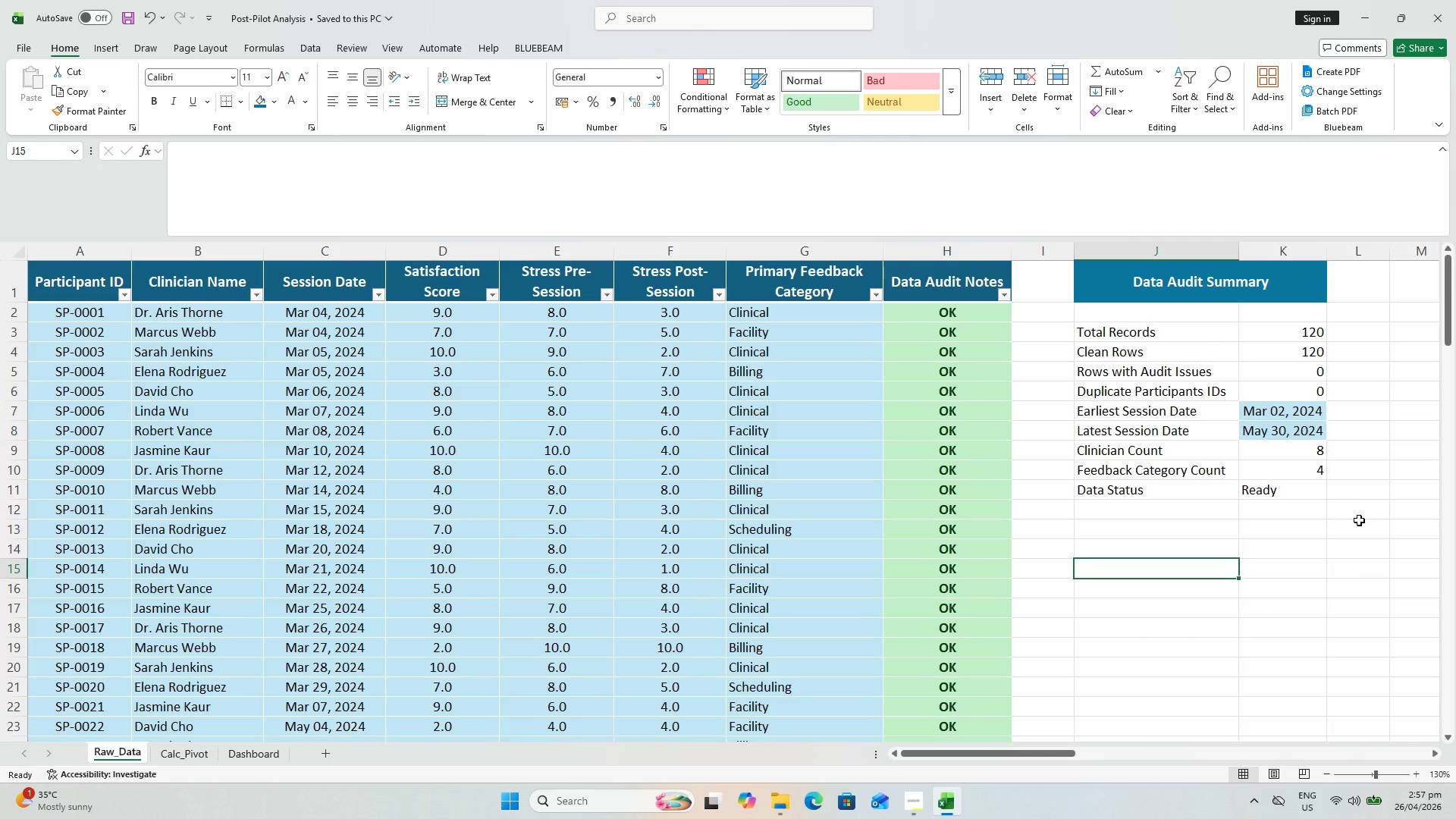 
wait(6.55)
 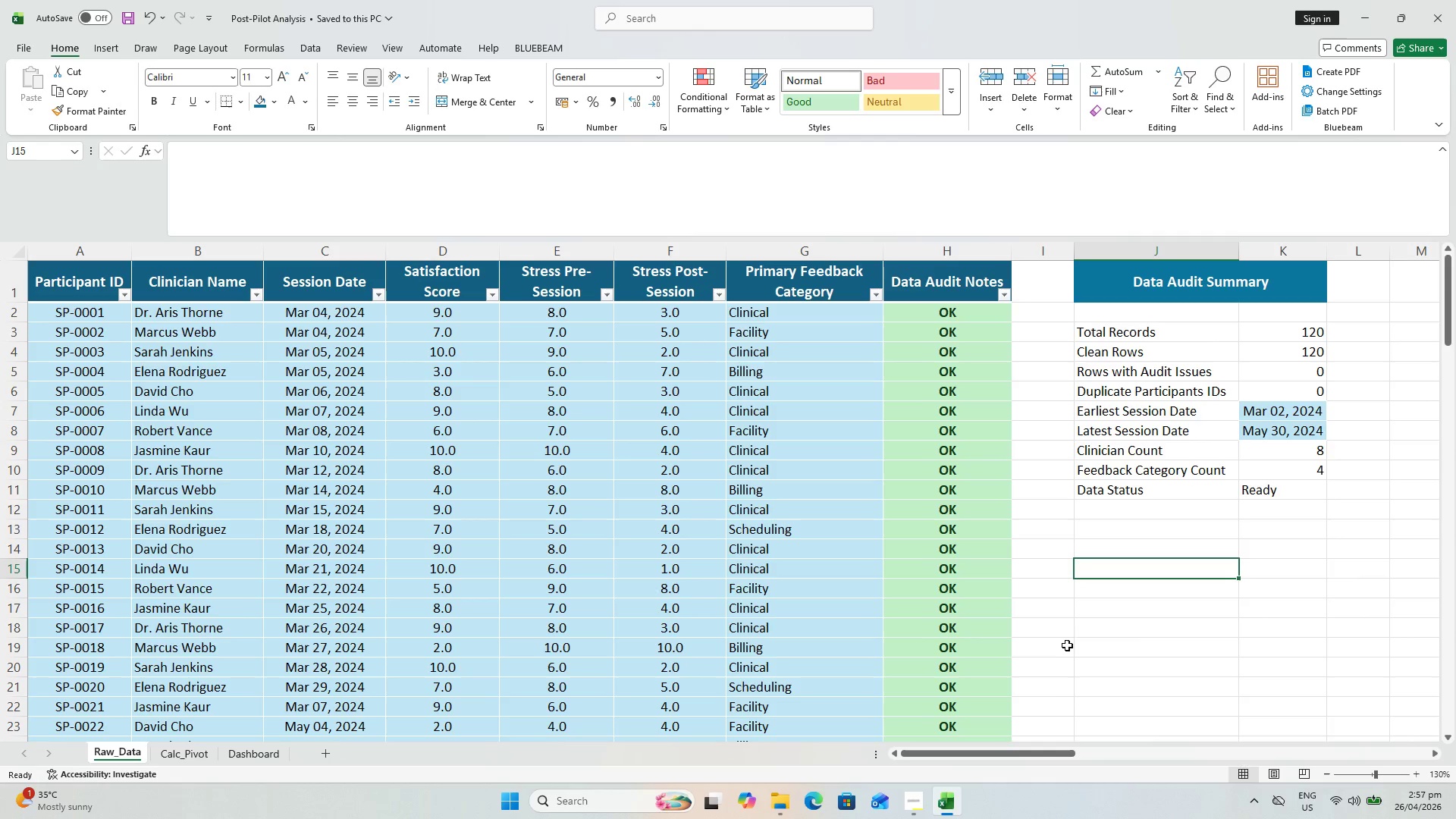 
left_click([1286, 494])
 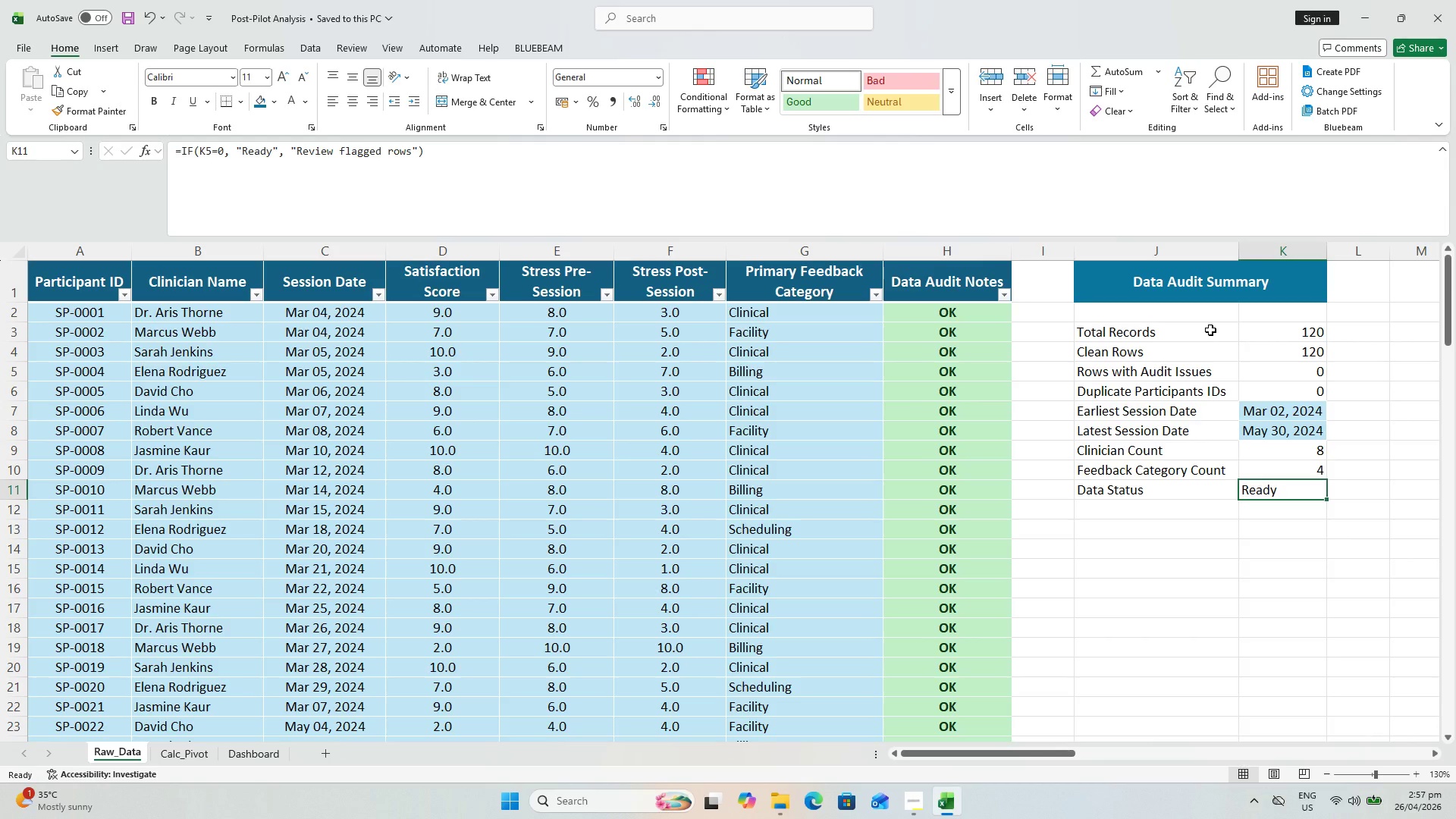 
wait(6.97)
 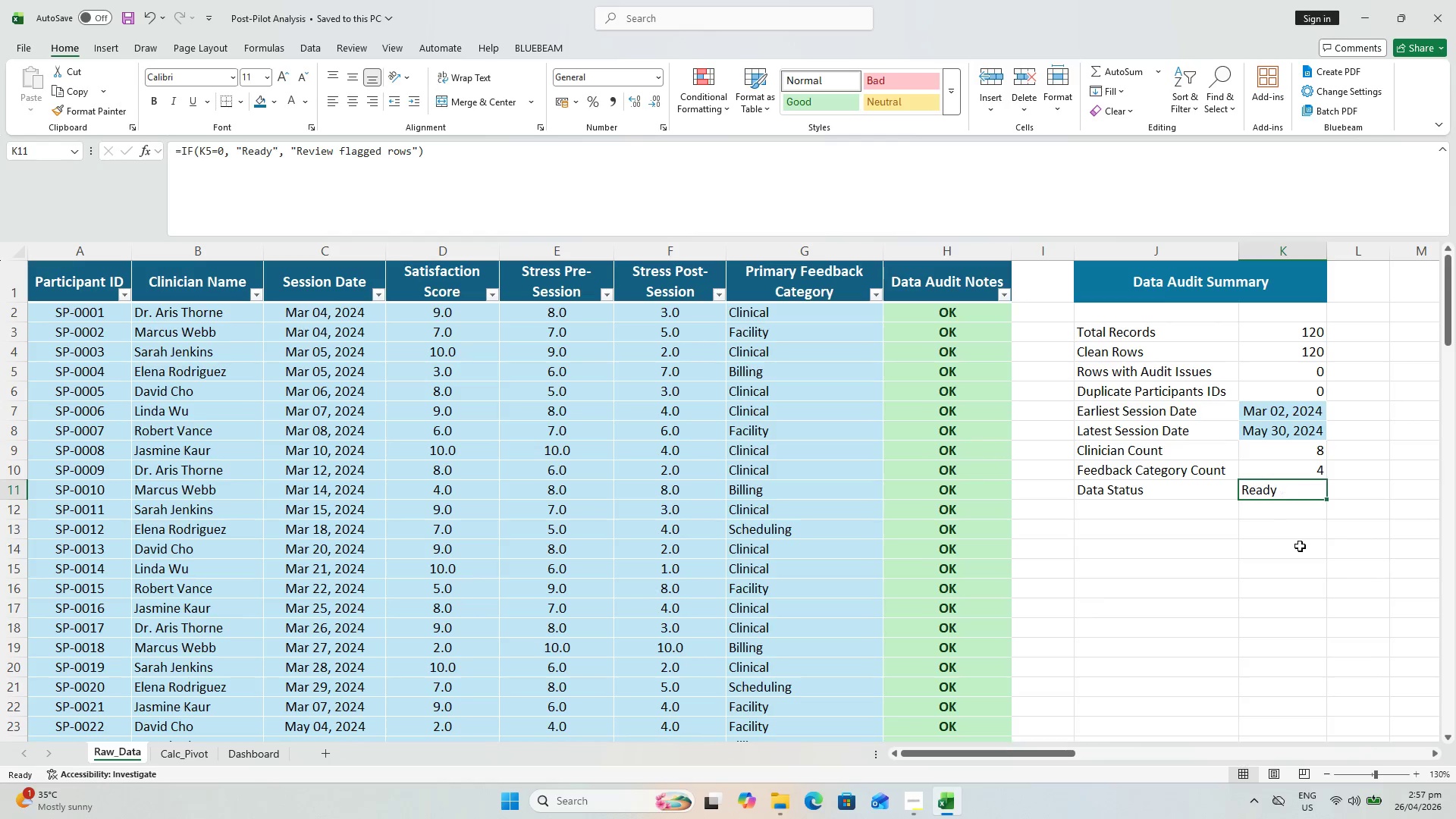 
left_click([1210, 330])
 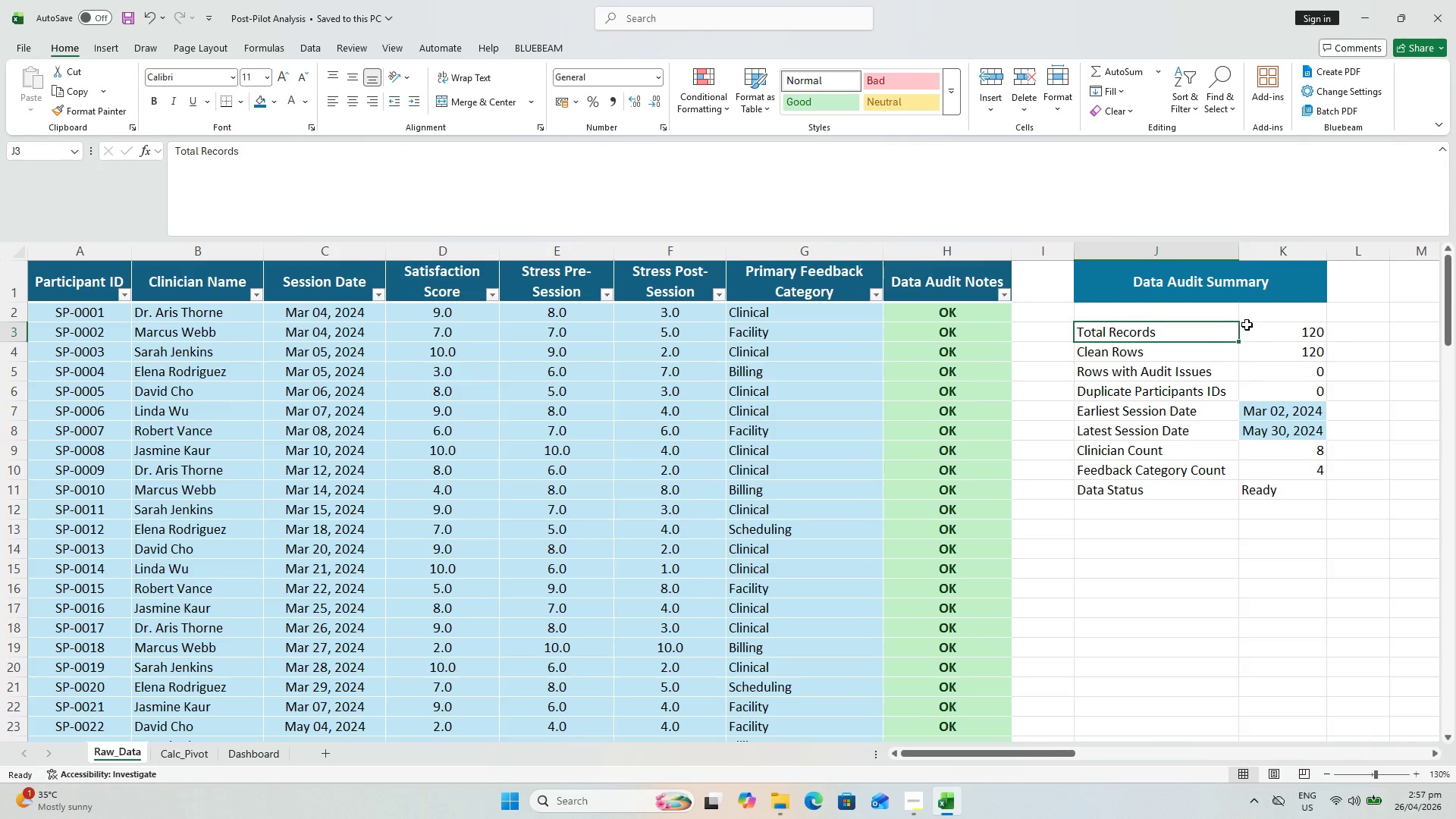 
hold_key(key=ShiftLeft, duration=1.25)
 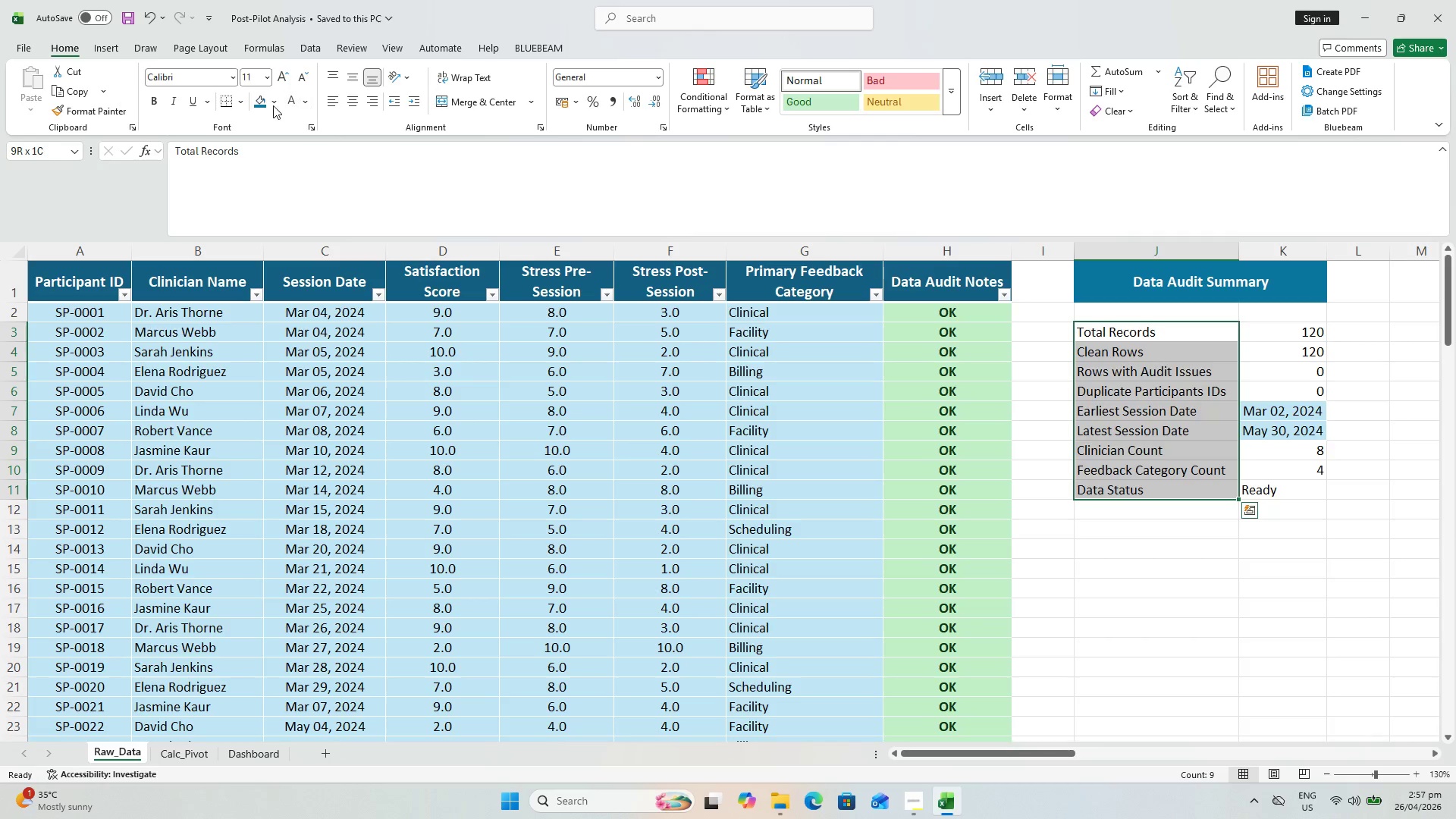 
left_click([277, 105])
 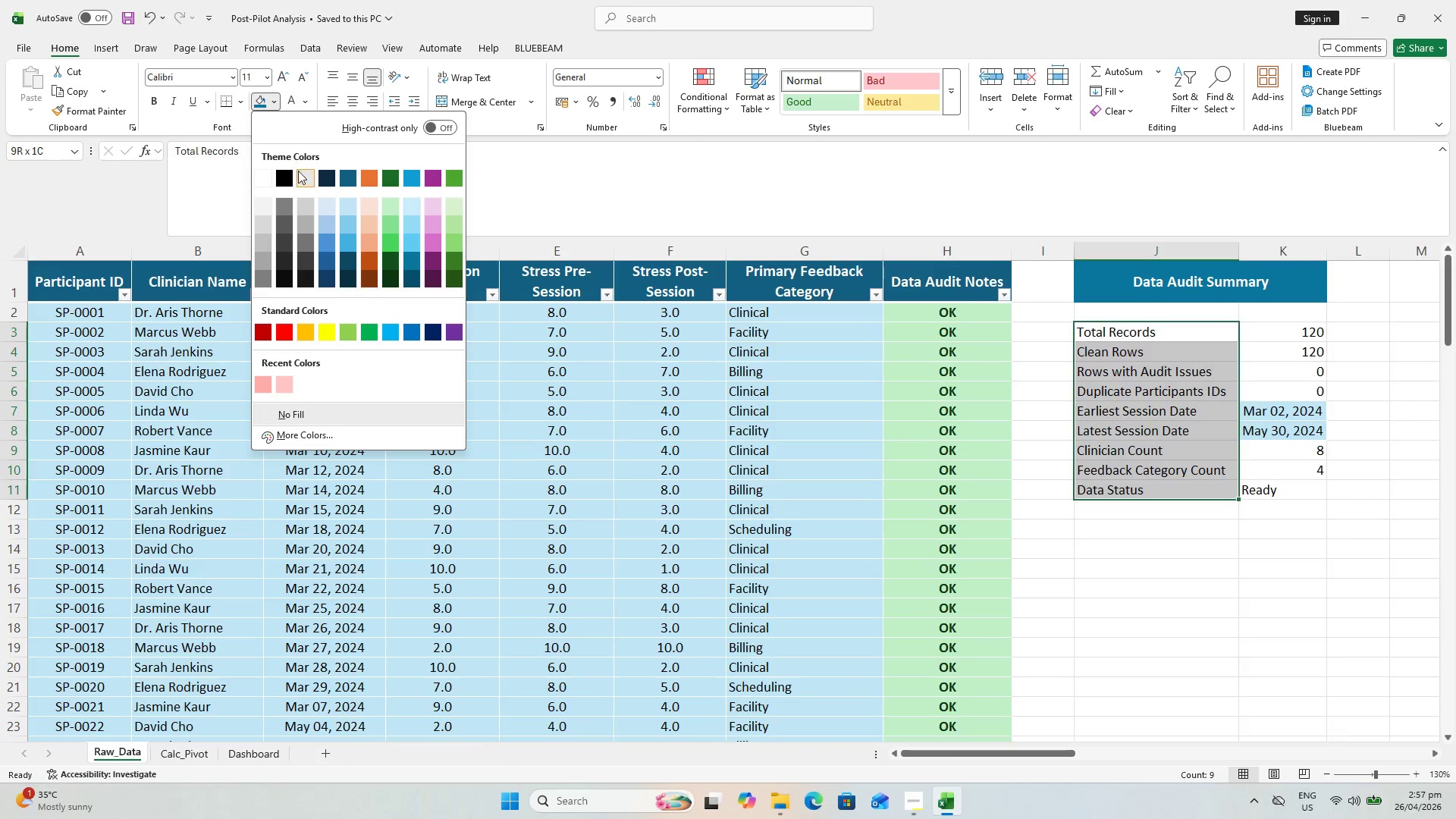 
left_click_drag(start_coordinate=[299, 174], to_coordinate=[353, 199])
 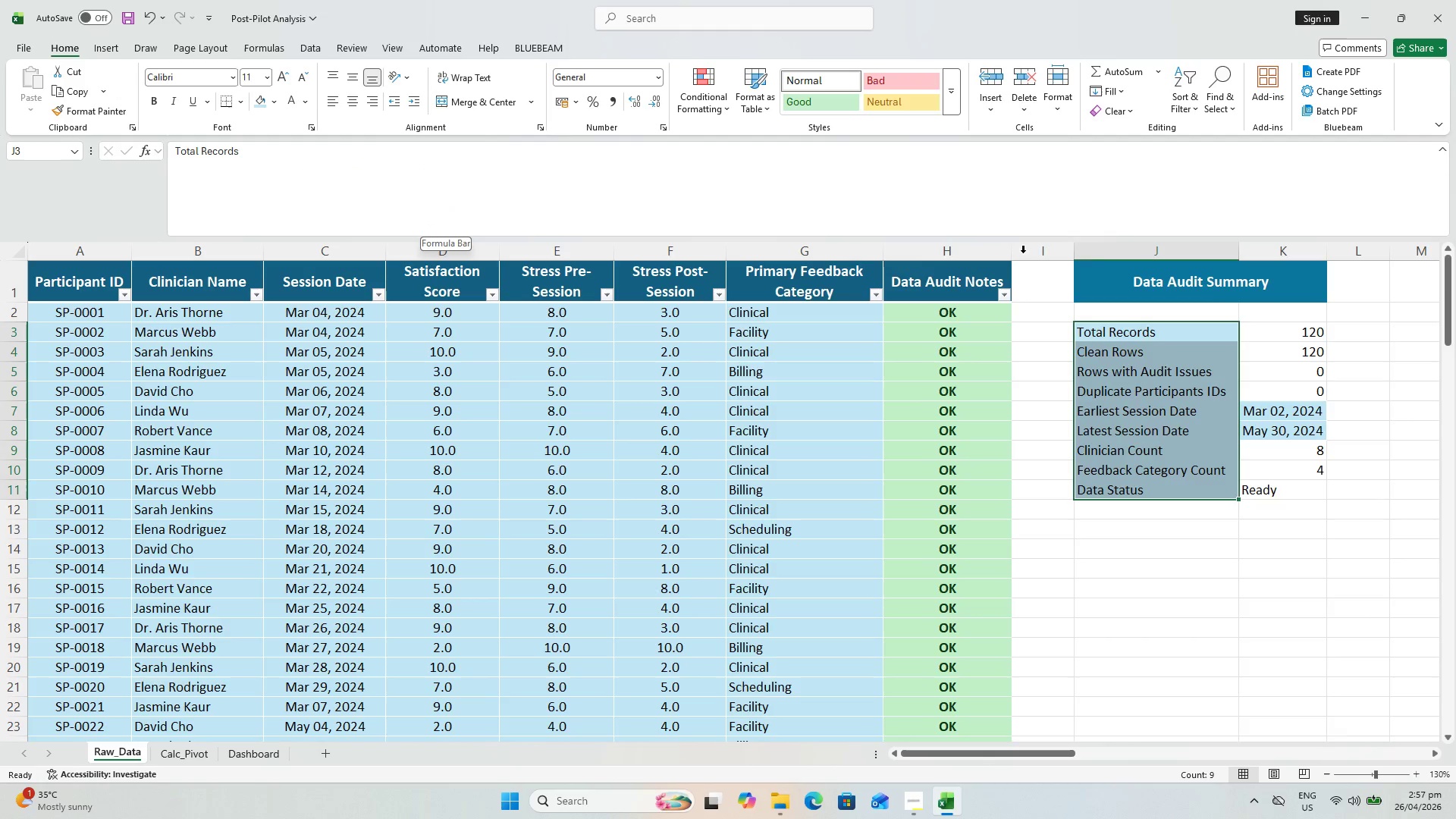 
left_click_drag(start_coordinate=[1271, 317], to_coordinate=[1285, 341])
 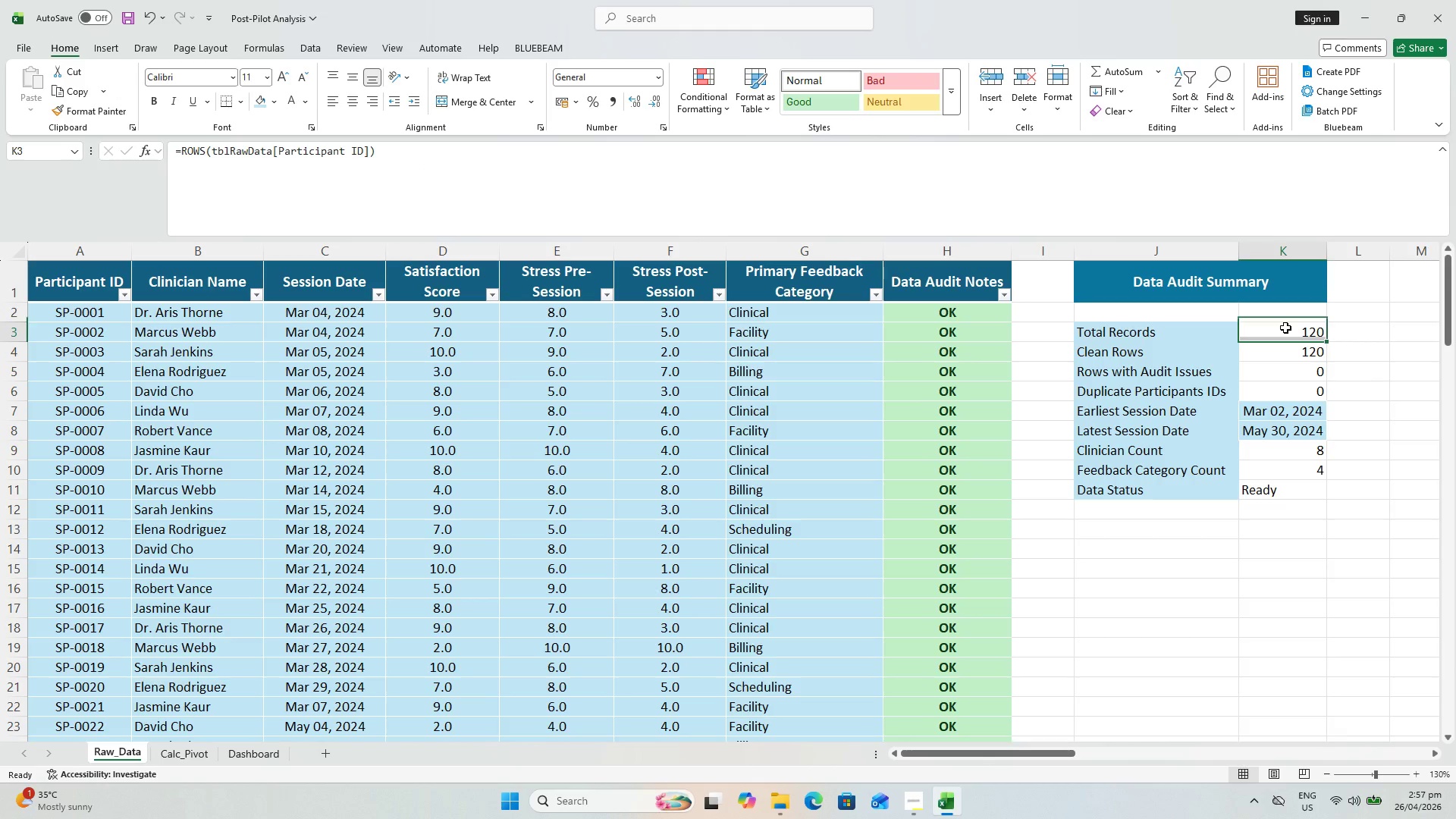 
left_click_drag(start_coordinate=[1285, 328], to_coordinate=[1276, 494])
 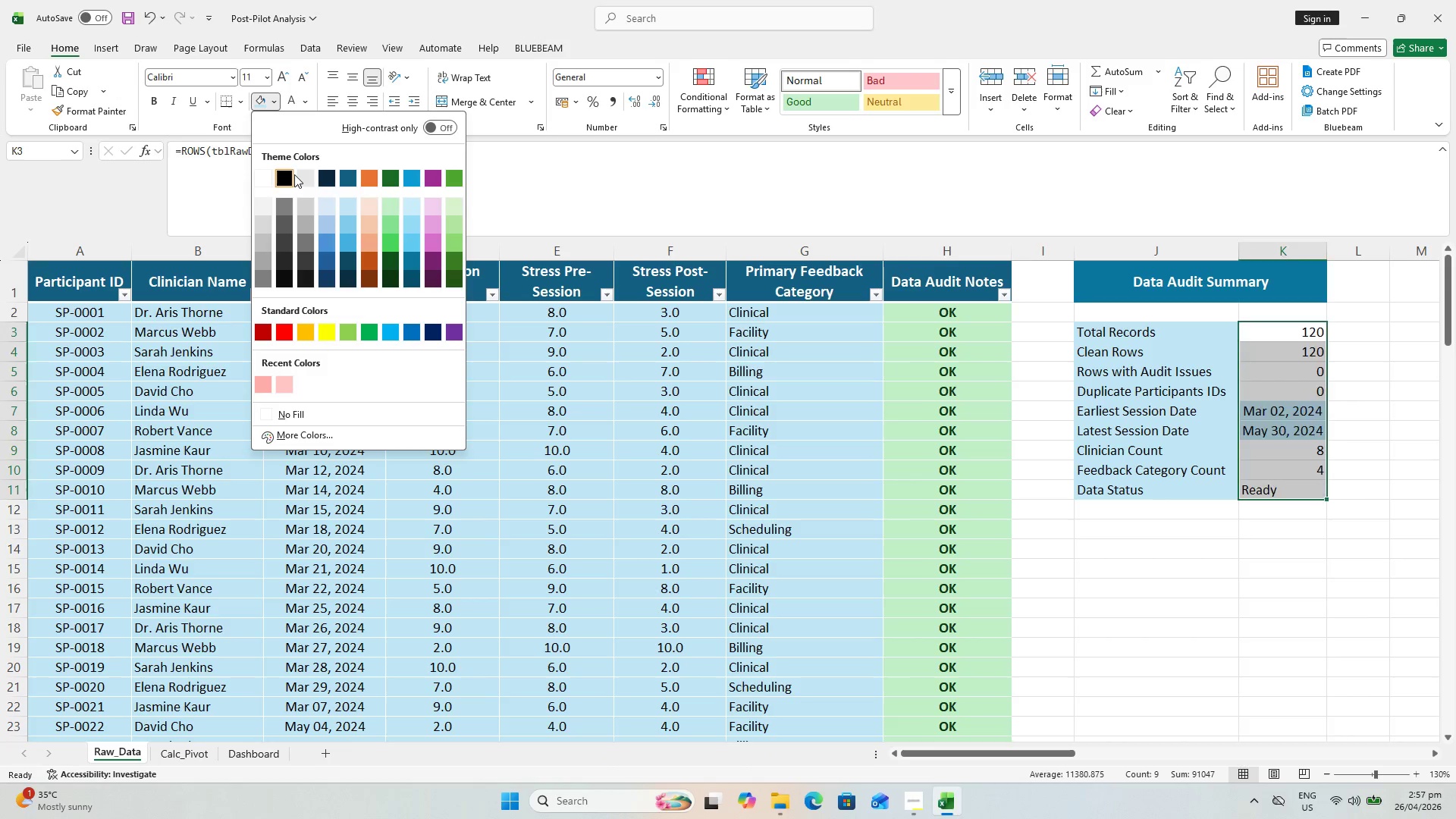 
left_click([295, 175])
 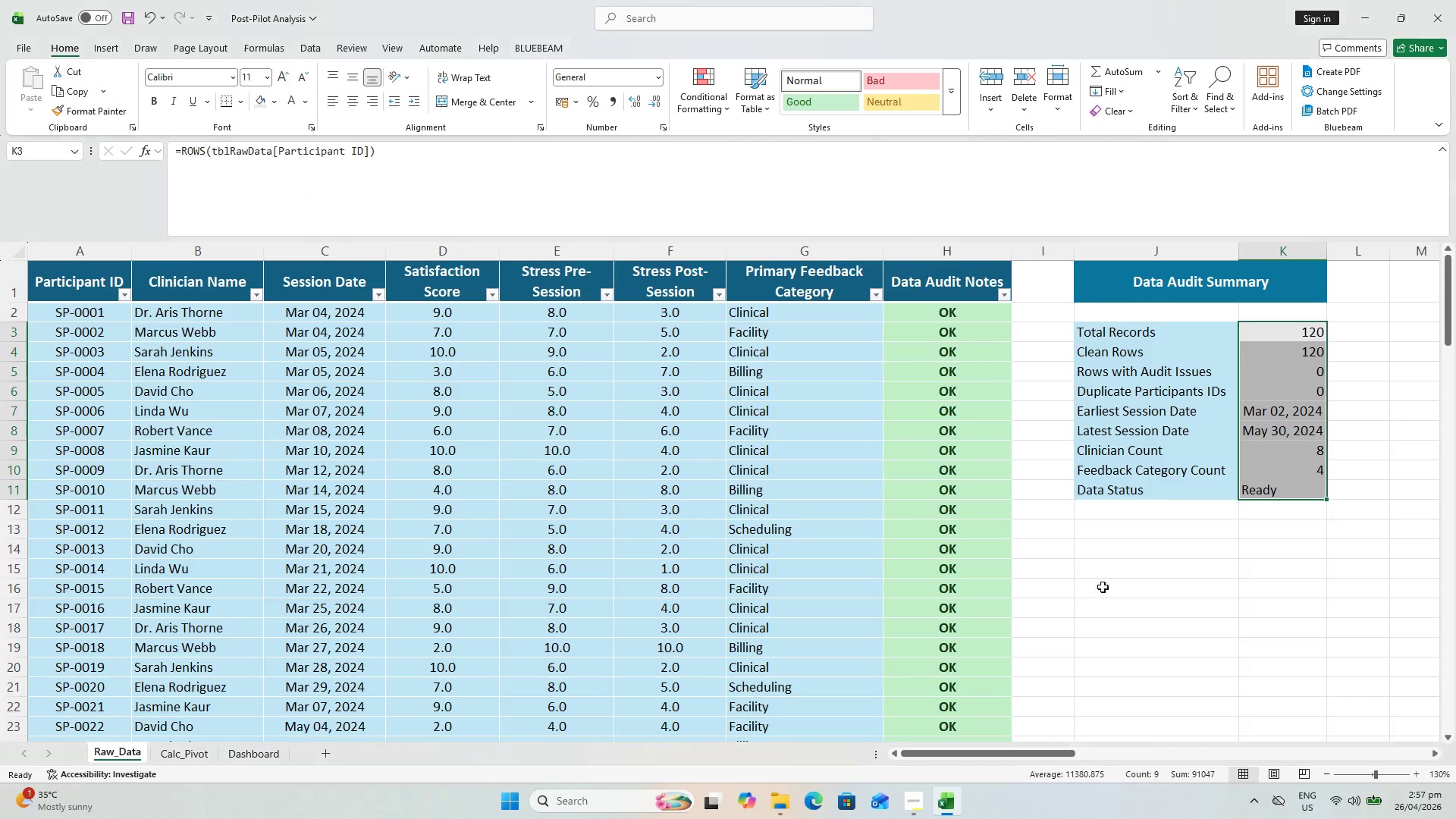 
mouse_move([1238, 601])
 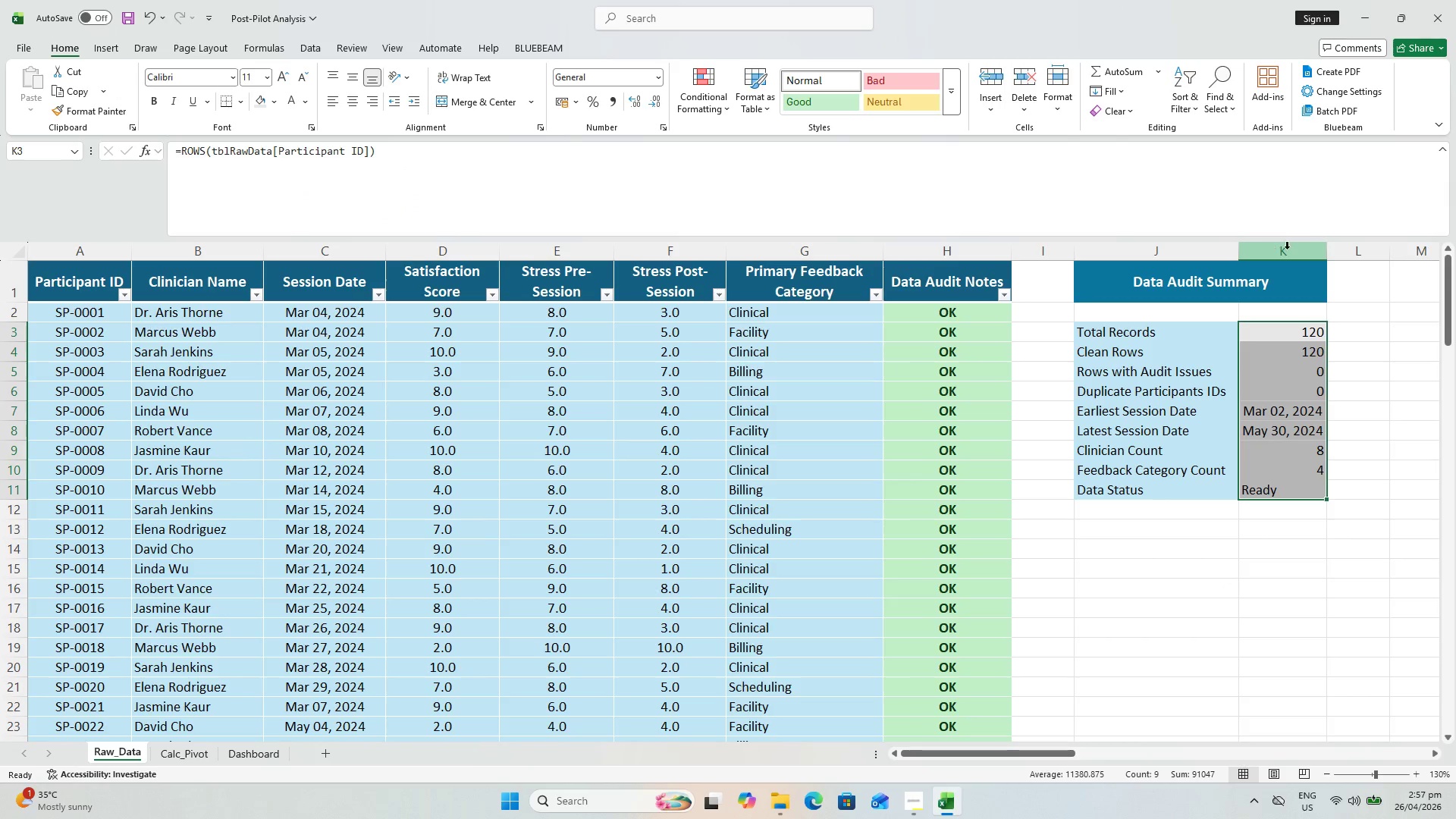 
double_click([1326, 247])
 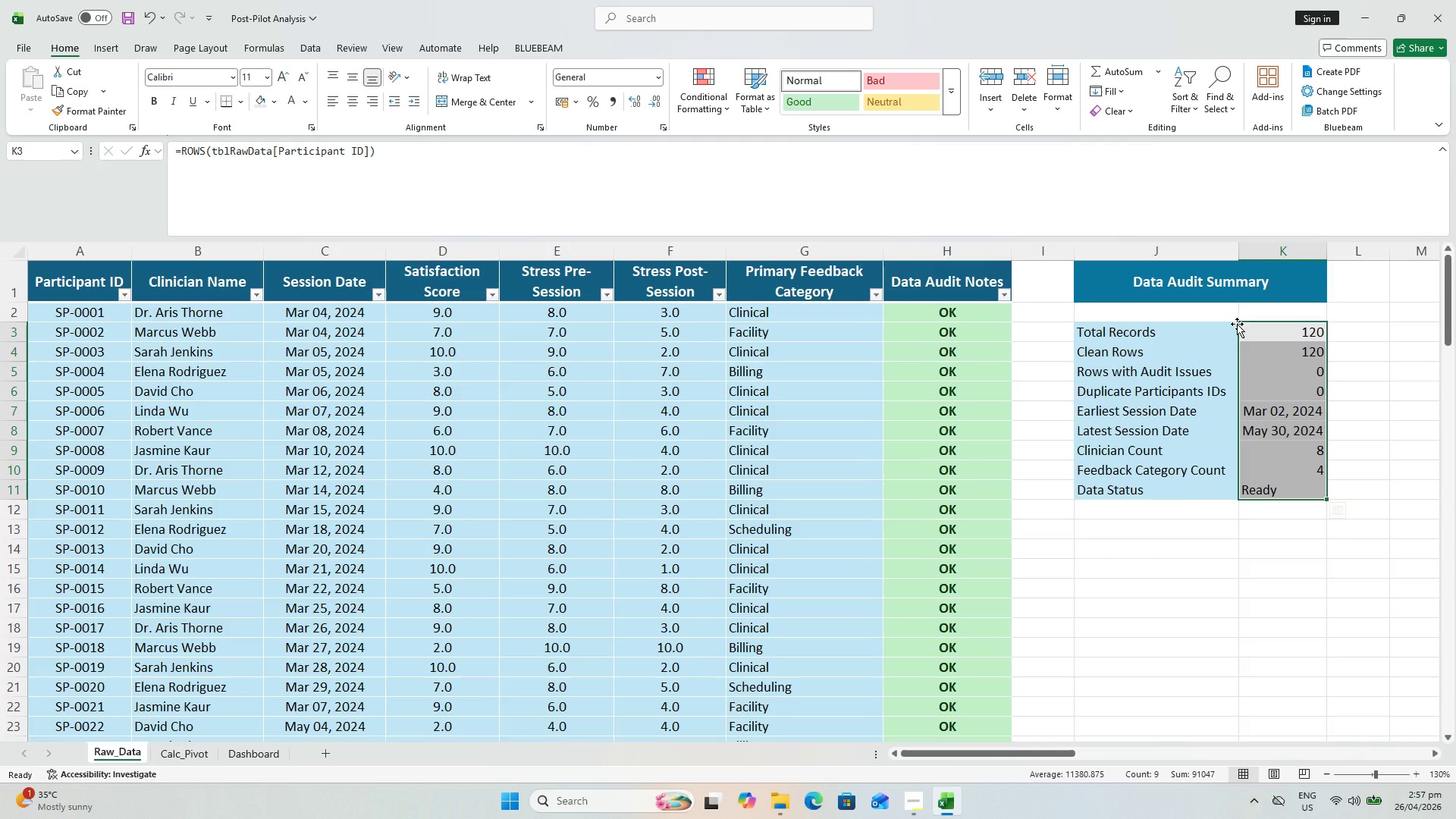 
wait(10.25)
 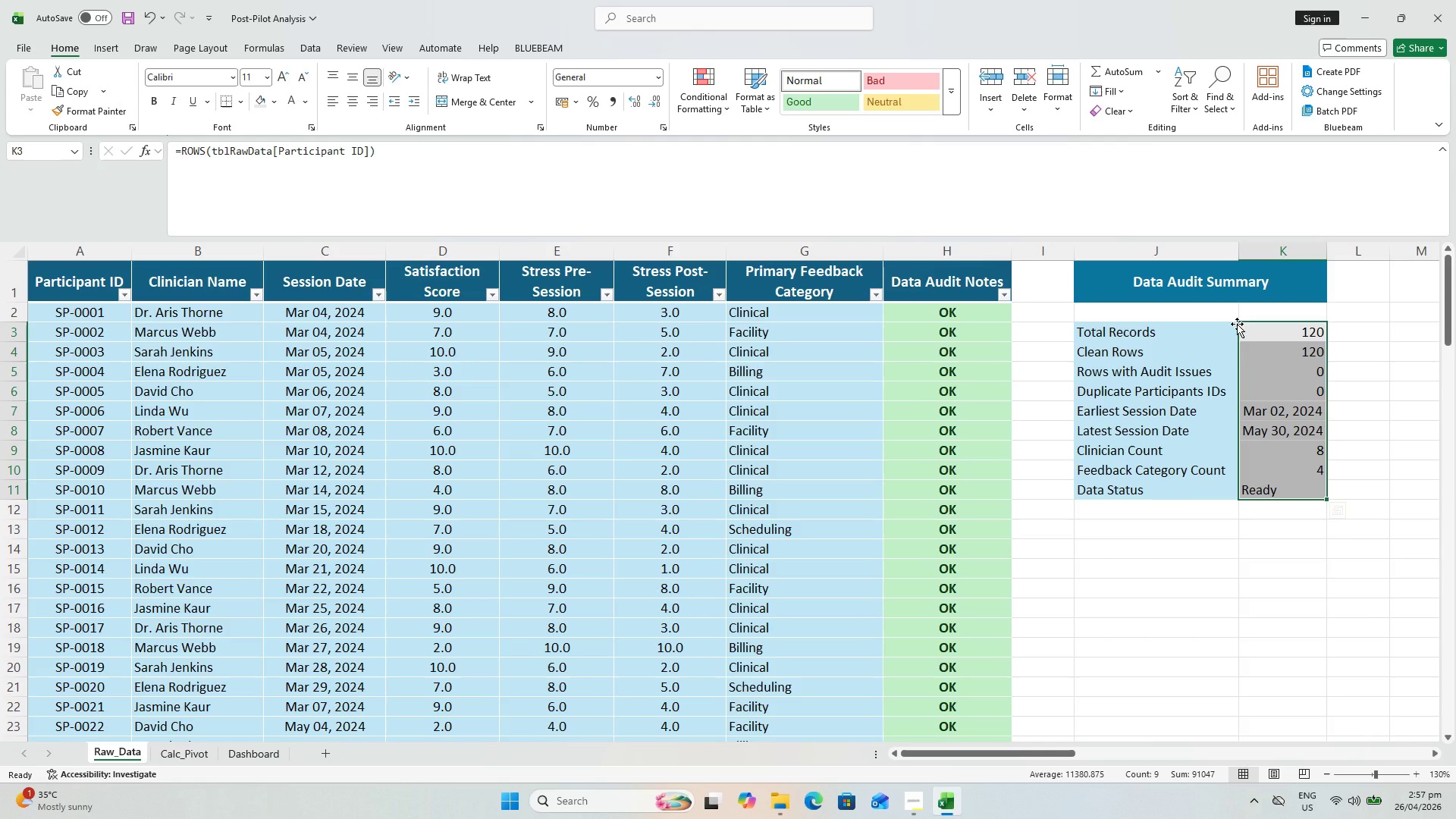 
left_click([1266, 485])
 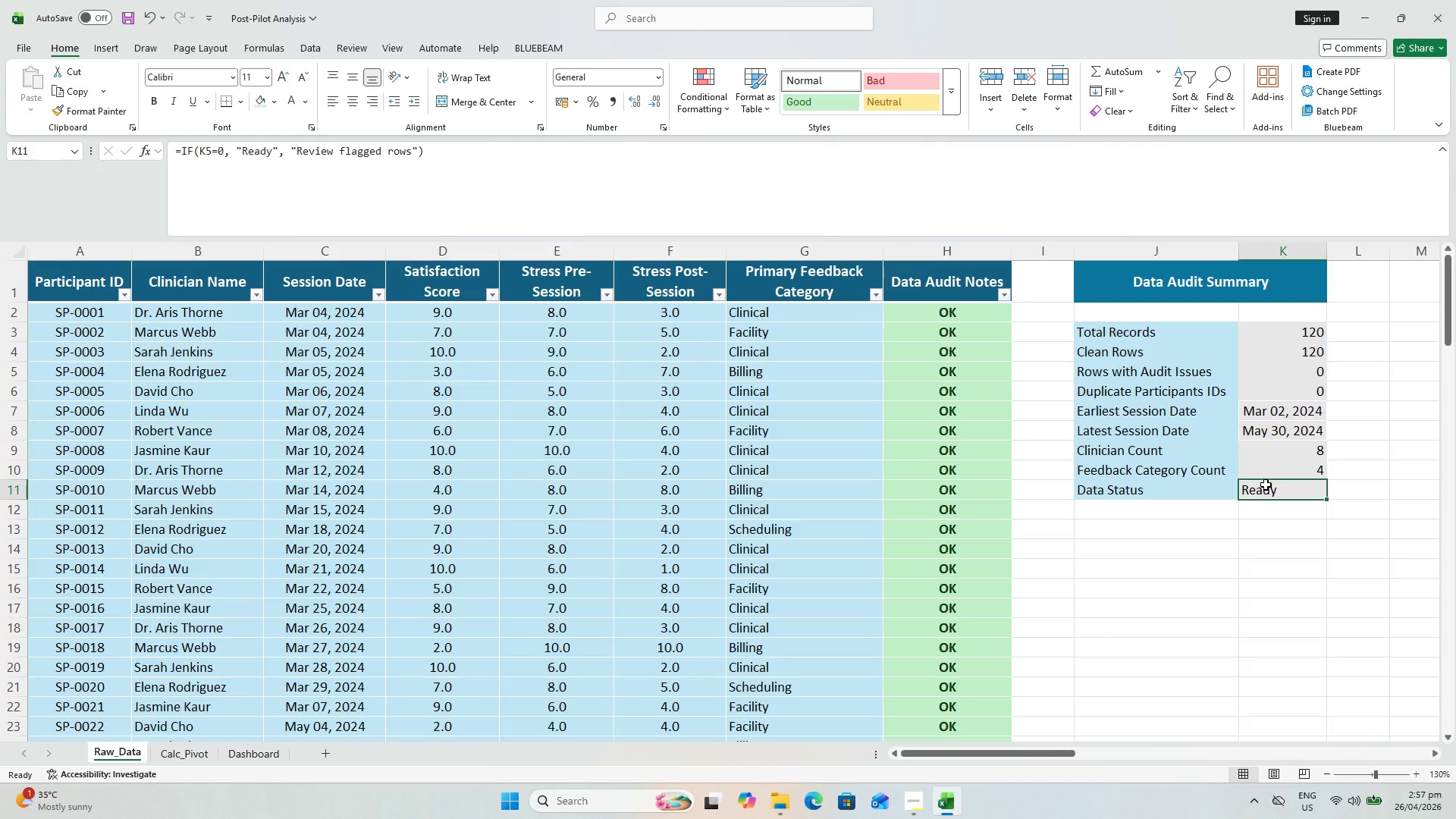 
key(Control+ControlLeft)
 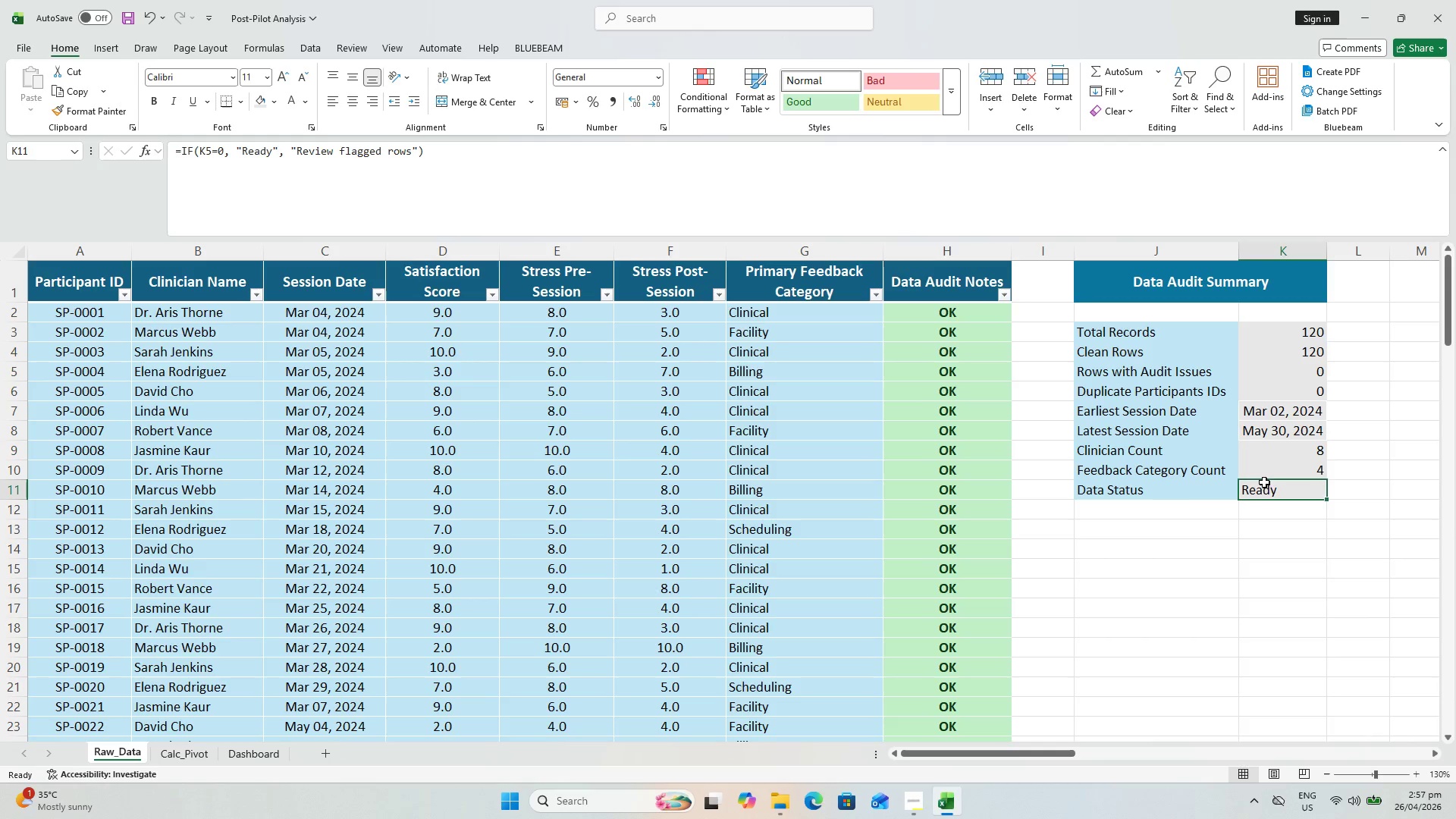 
key(Control+B)
 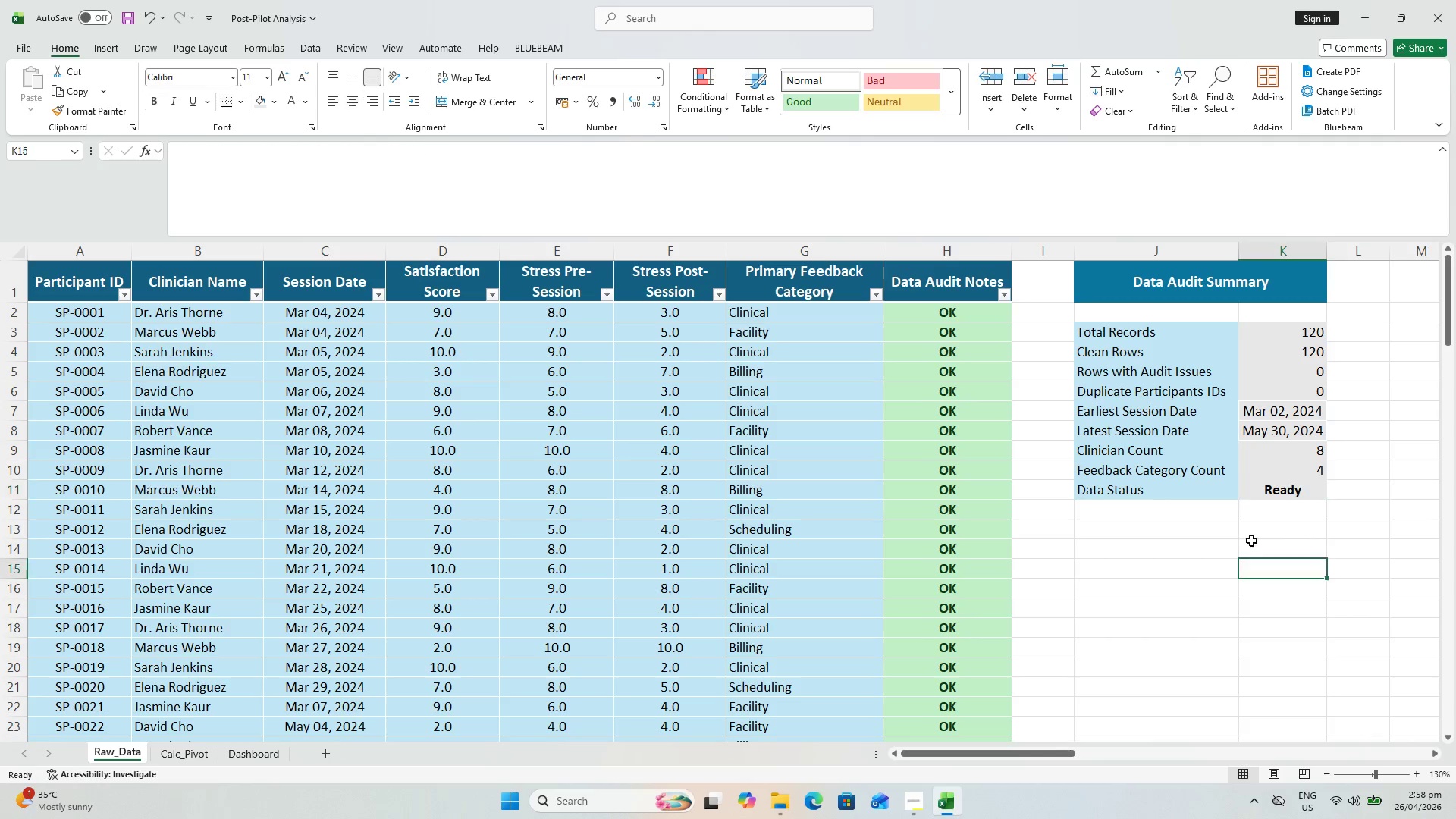 
left_click_drag(start_coordinate=[1279, 334], to_coordinate=[1275, 465])
 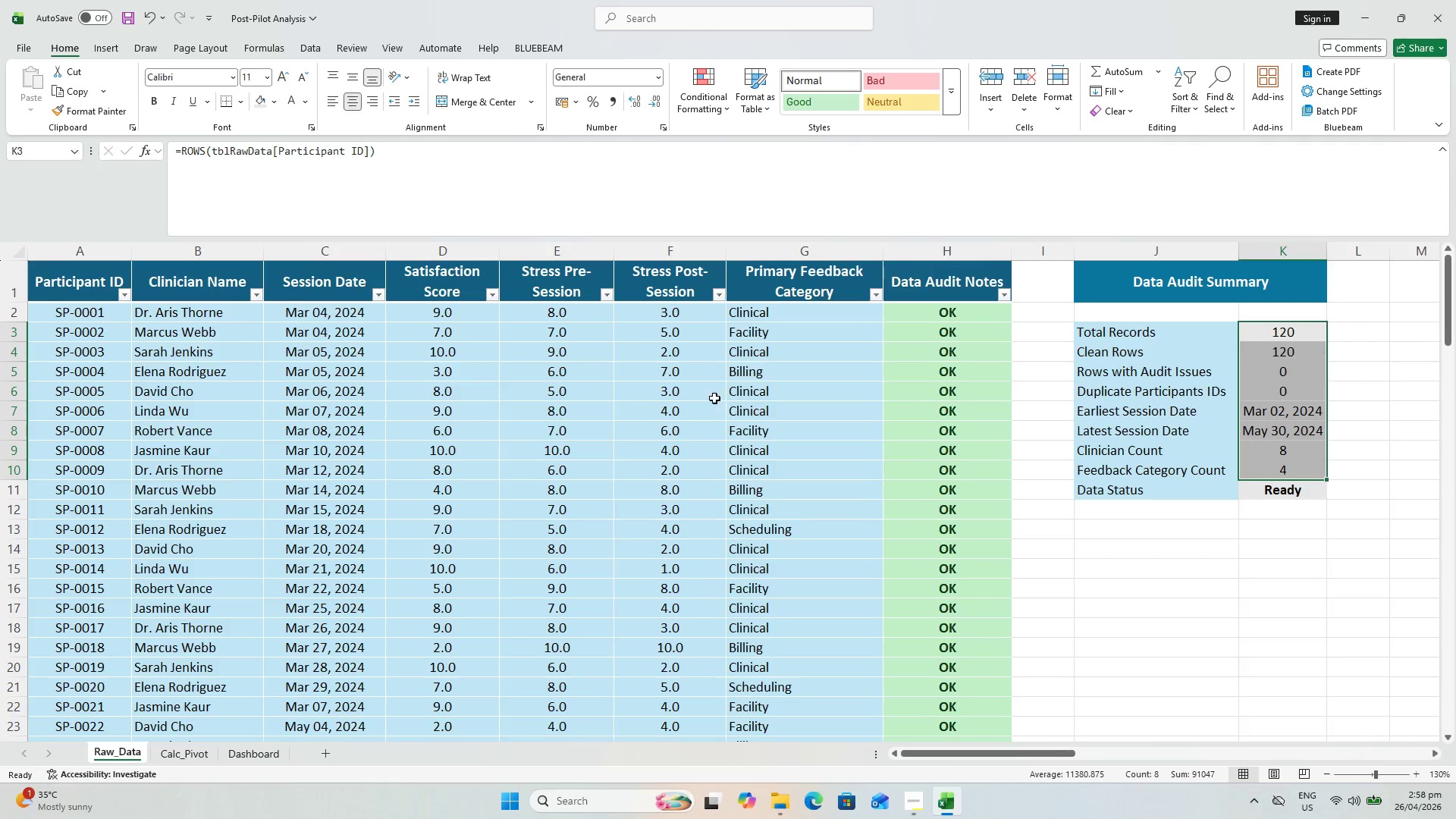 
left_click([1266, 631])
 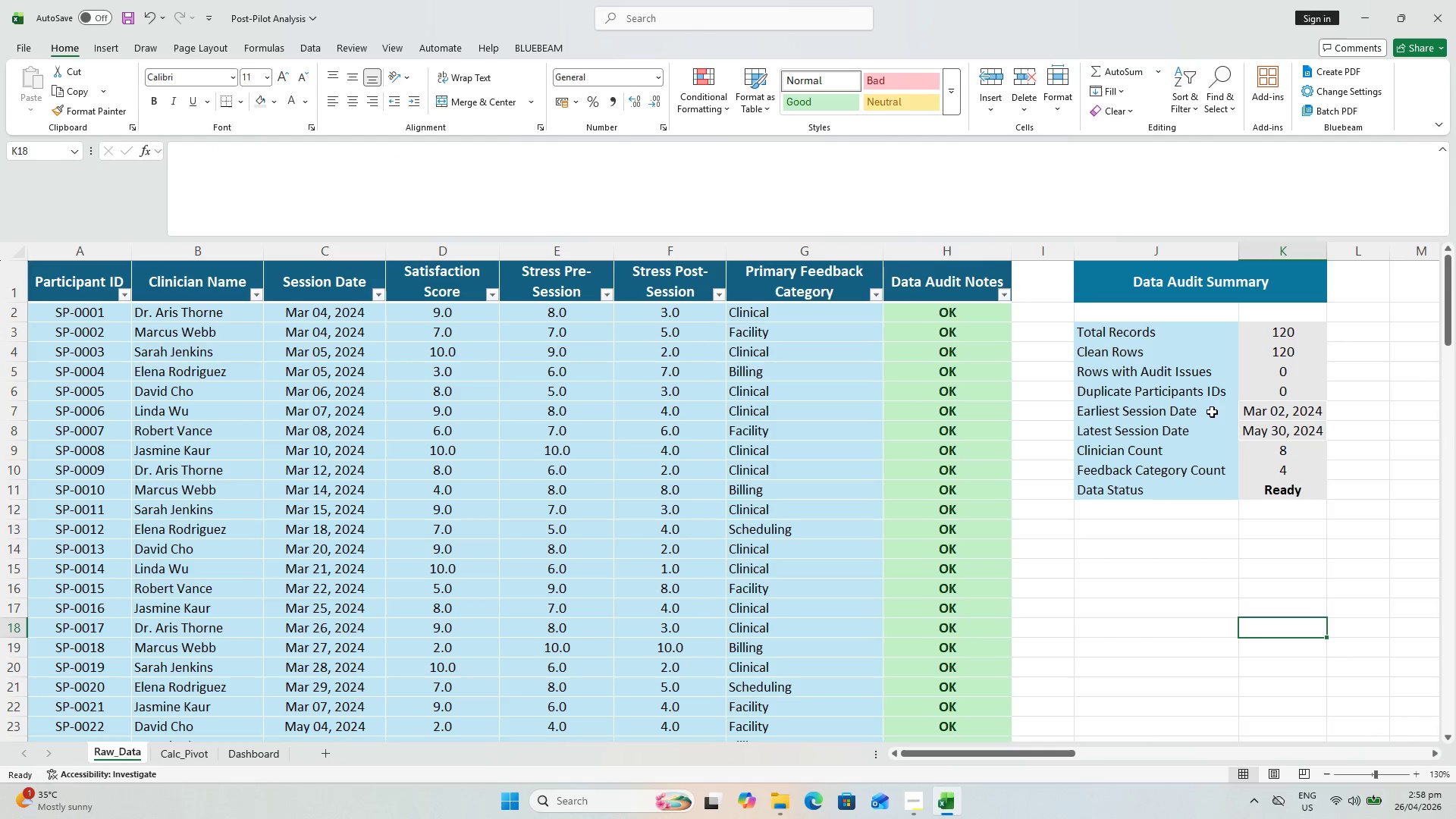 
key(Control+S)
 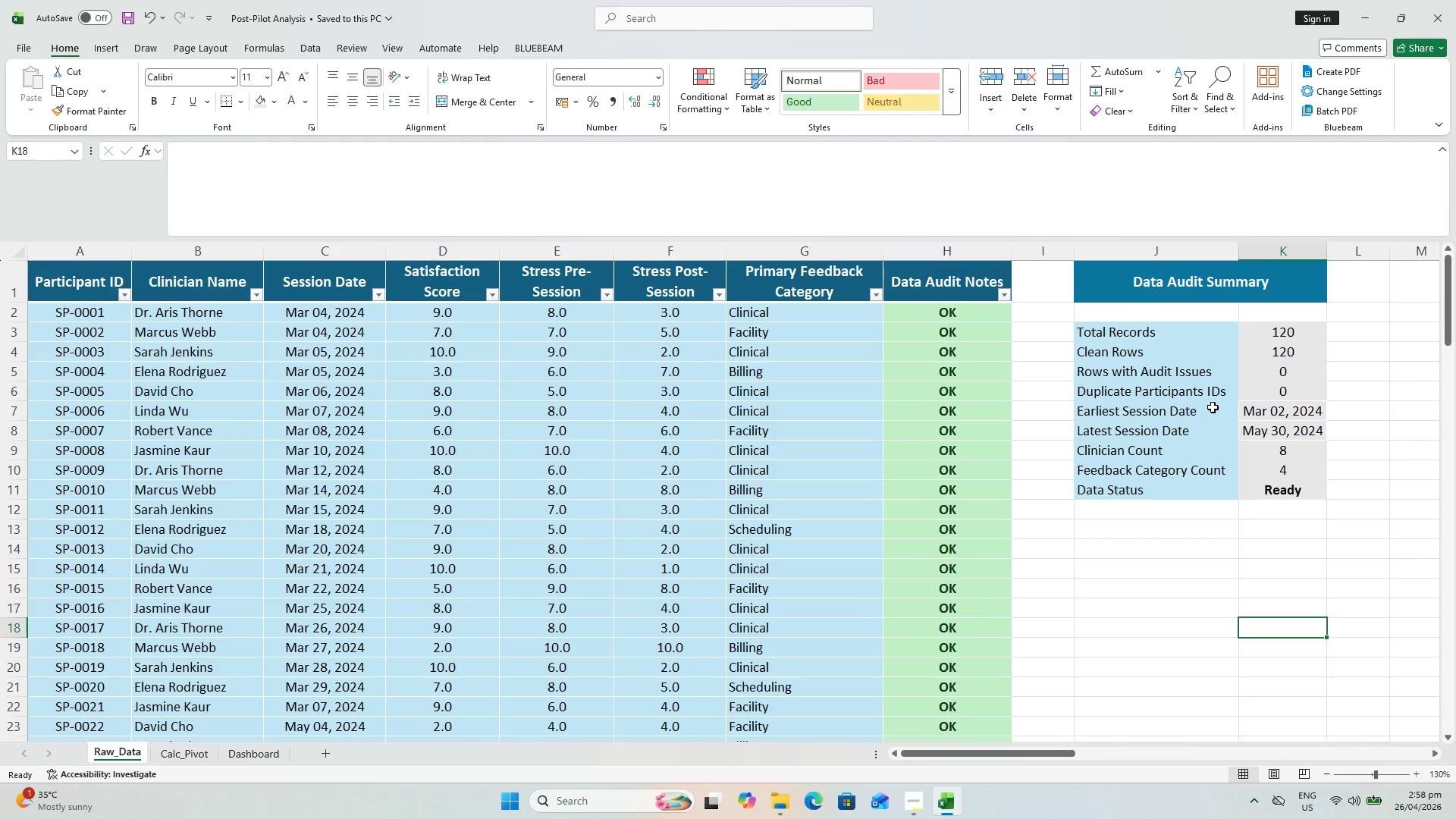 
wait(5.16)
 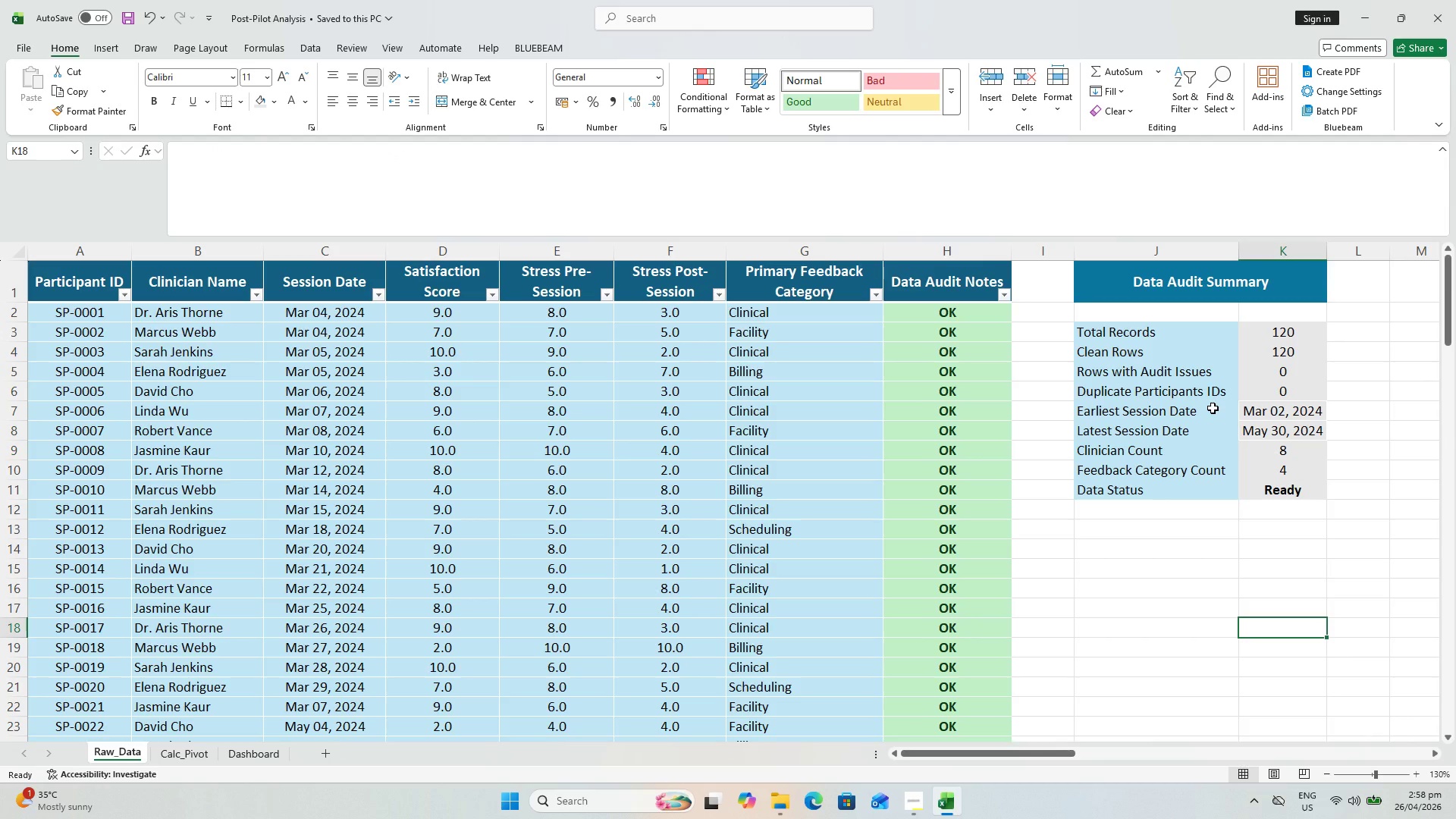 
left_click([1282, 490])
 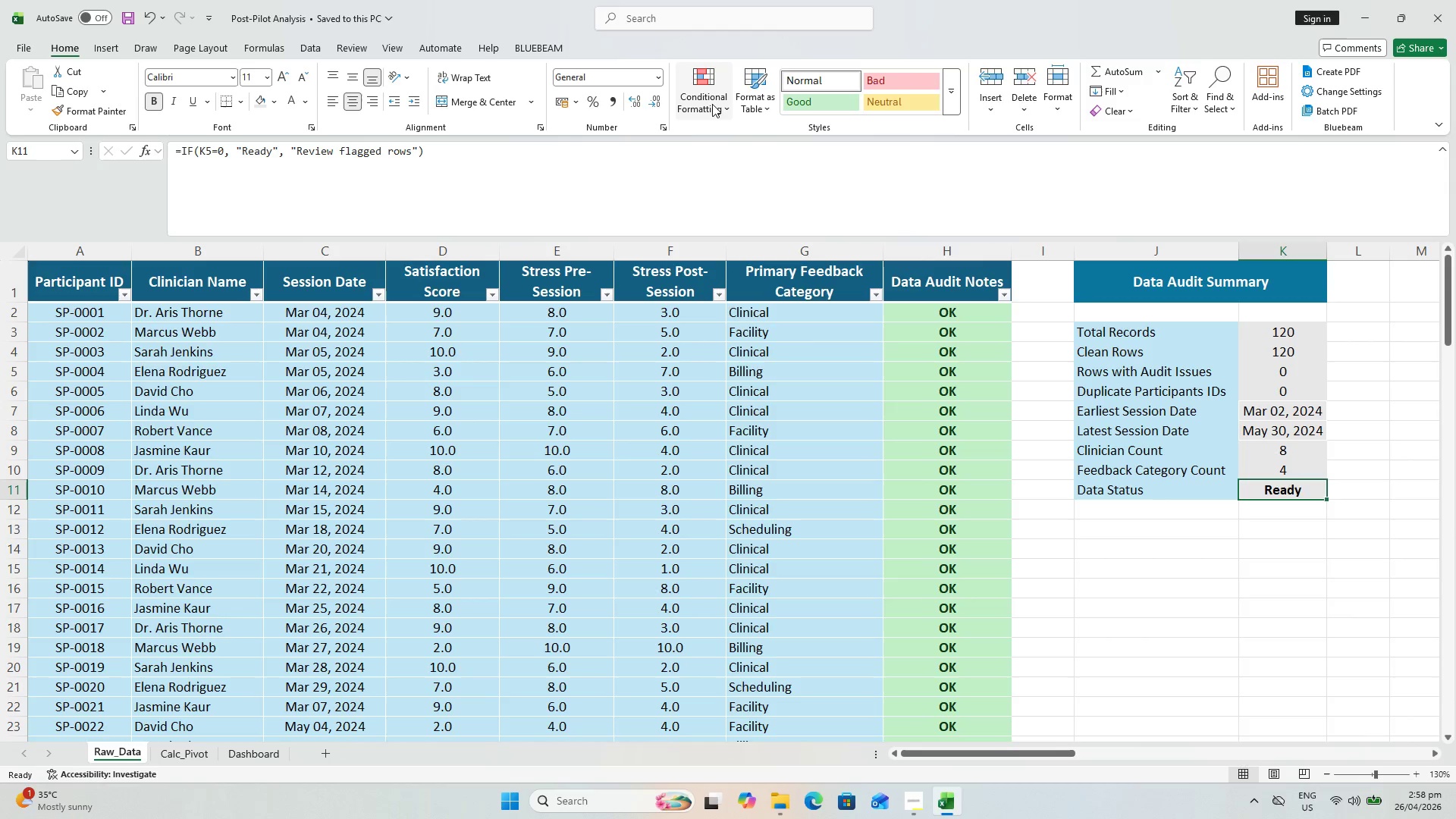 
left_click([735, 339])
 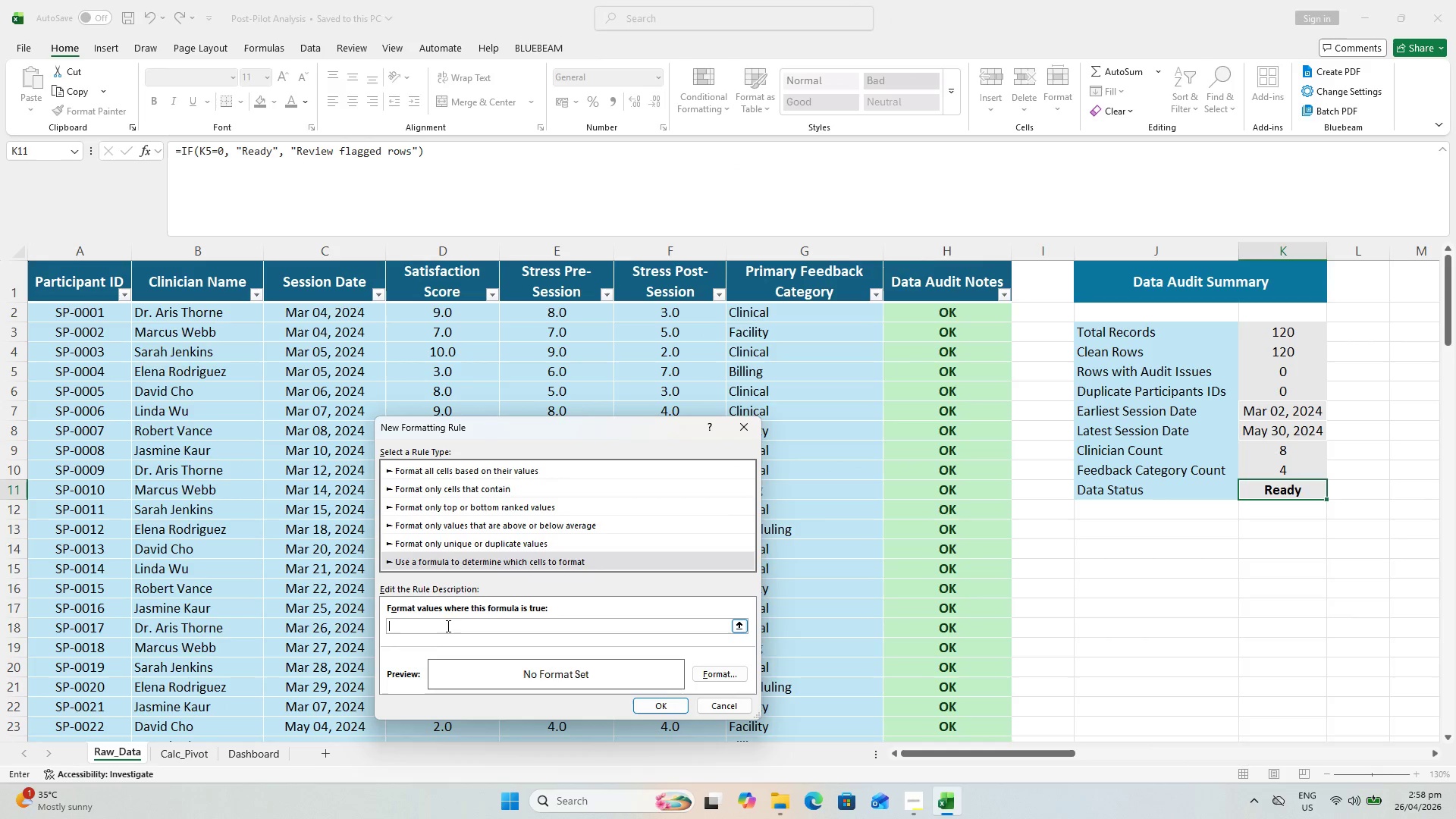 
key(Equal)
 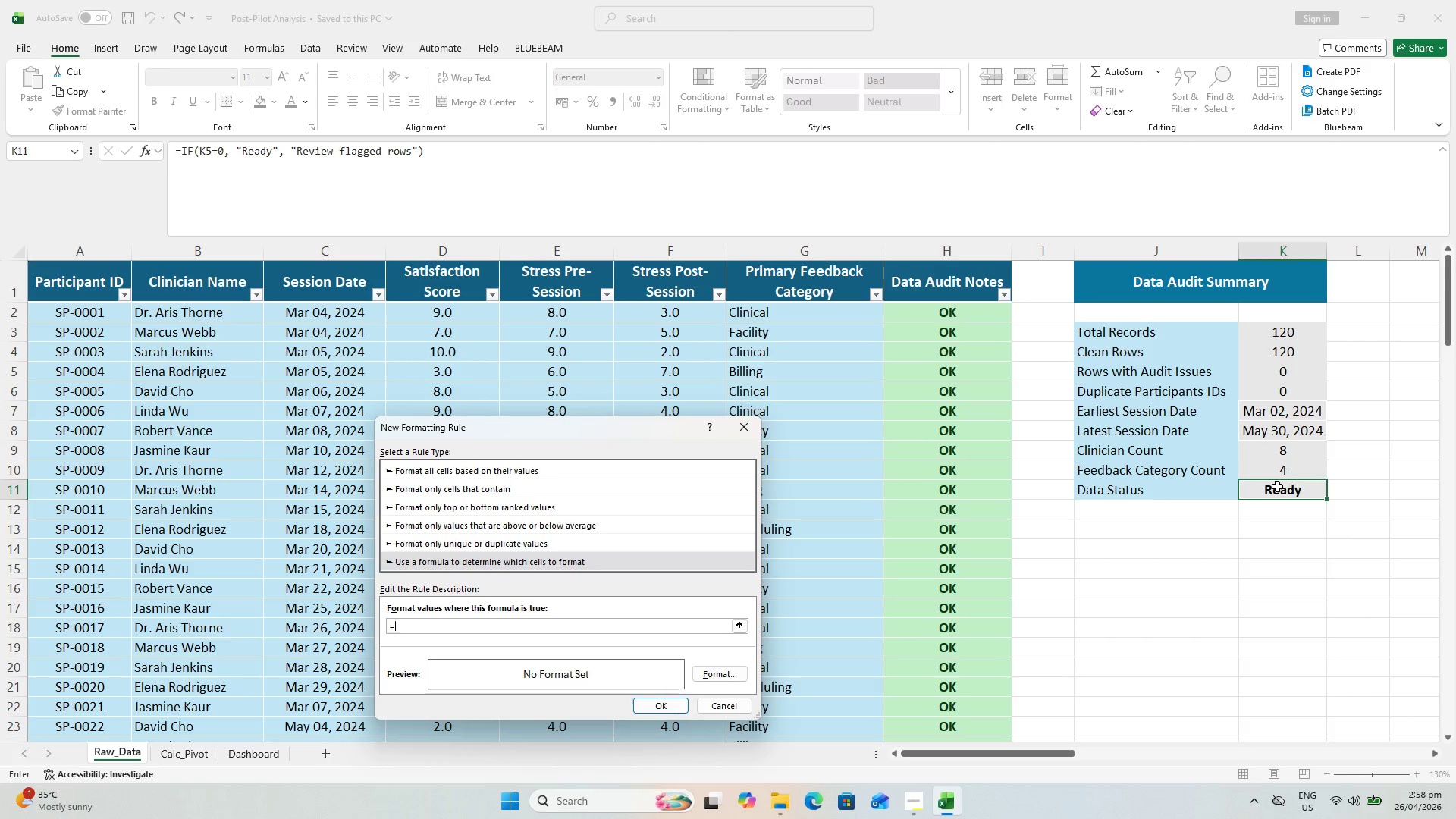 
left_click([1277, 486])
 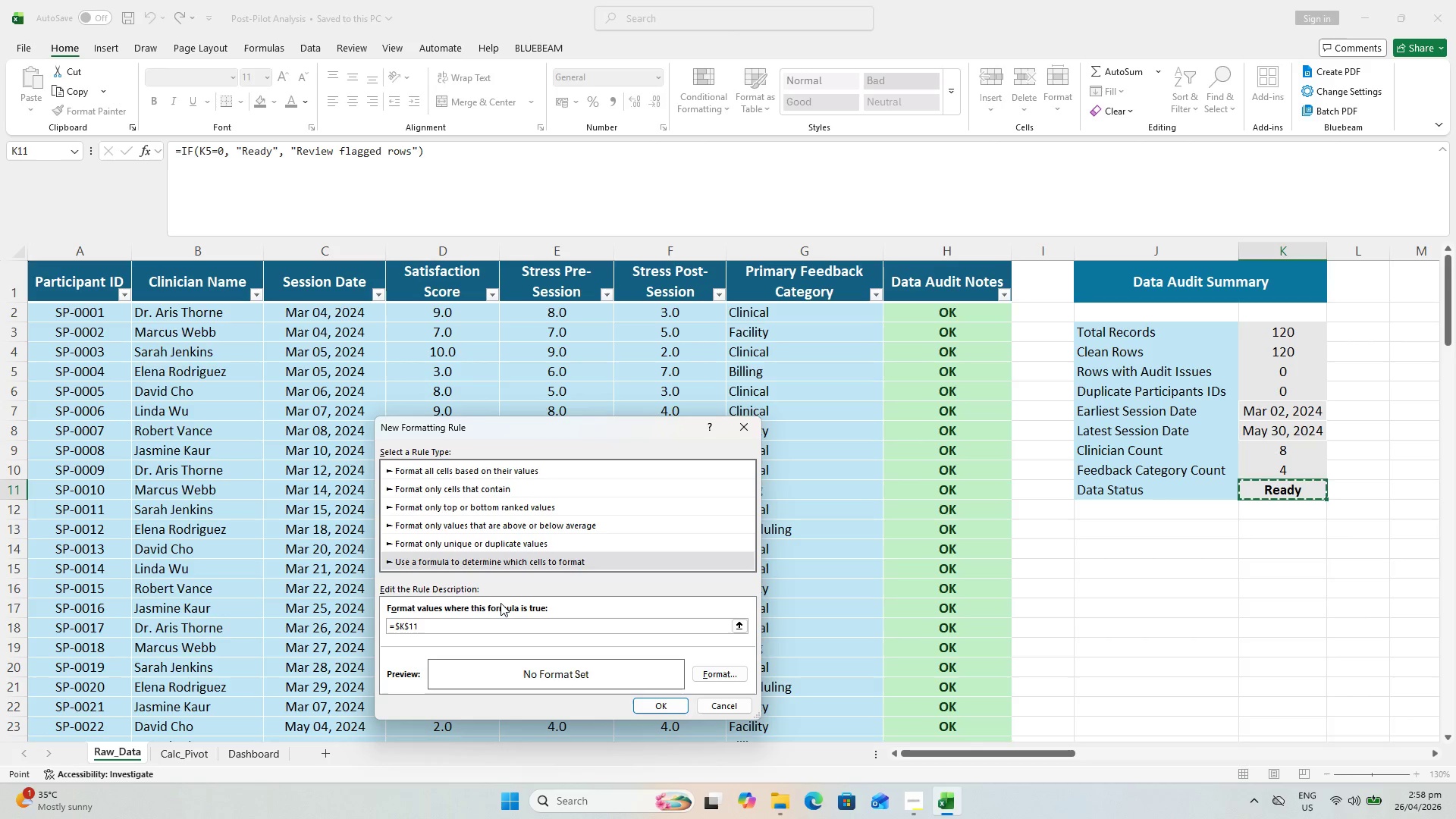 
type(=')
key(Backspace)
type("Ready")
 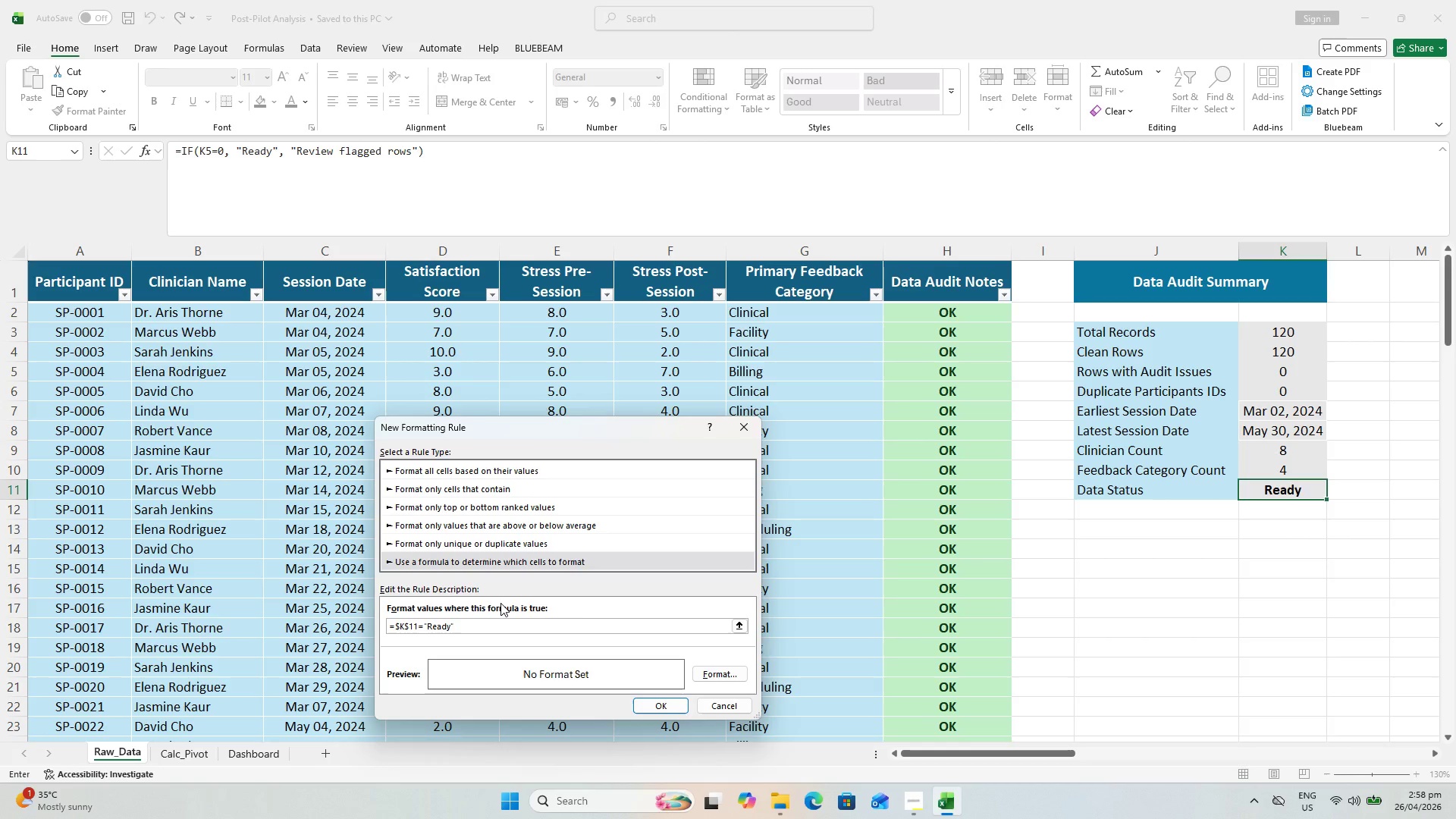 
left_click([481, 479])
 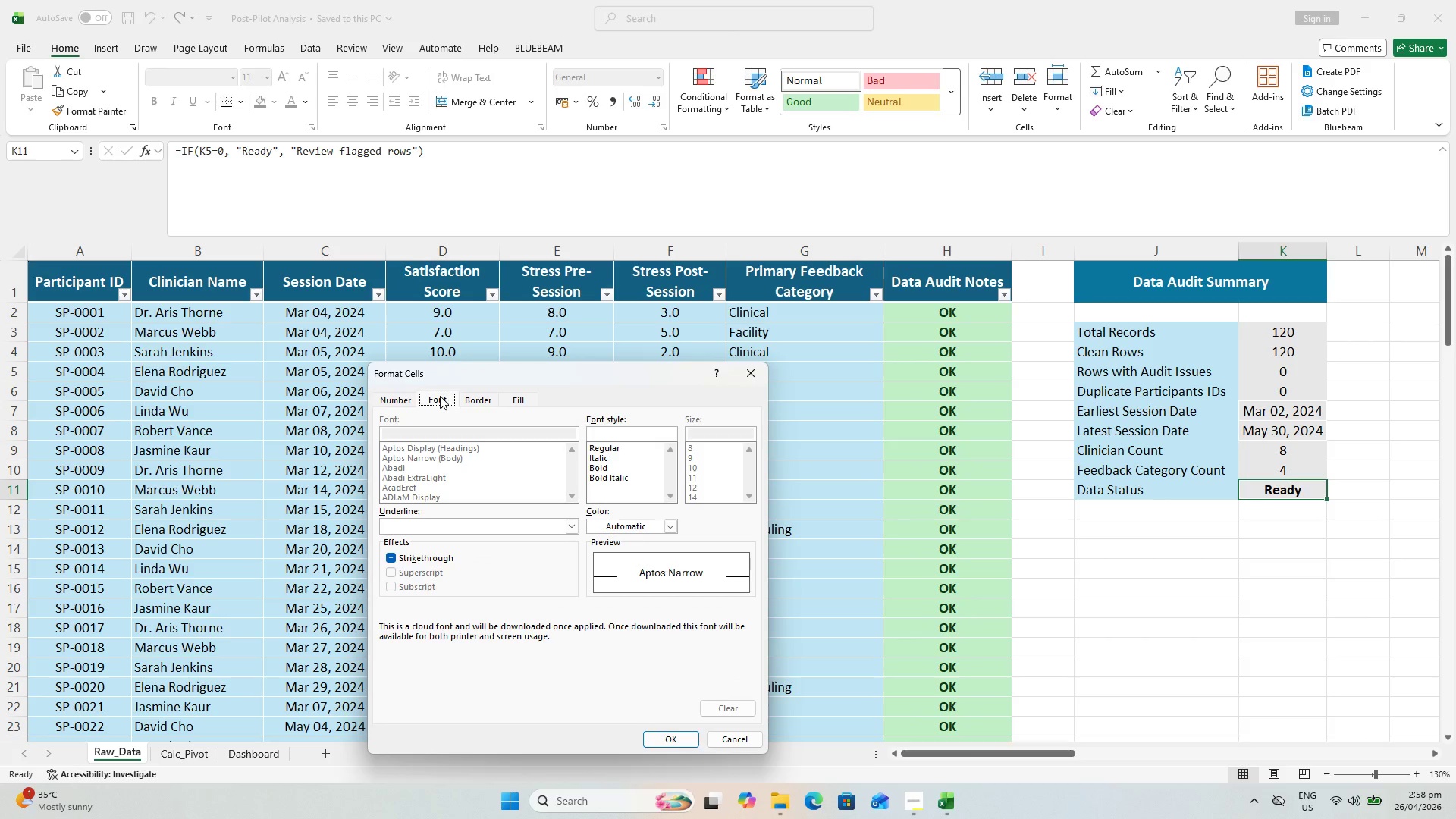 
wait(6.24)
 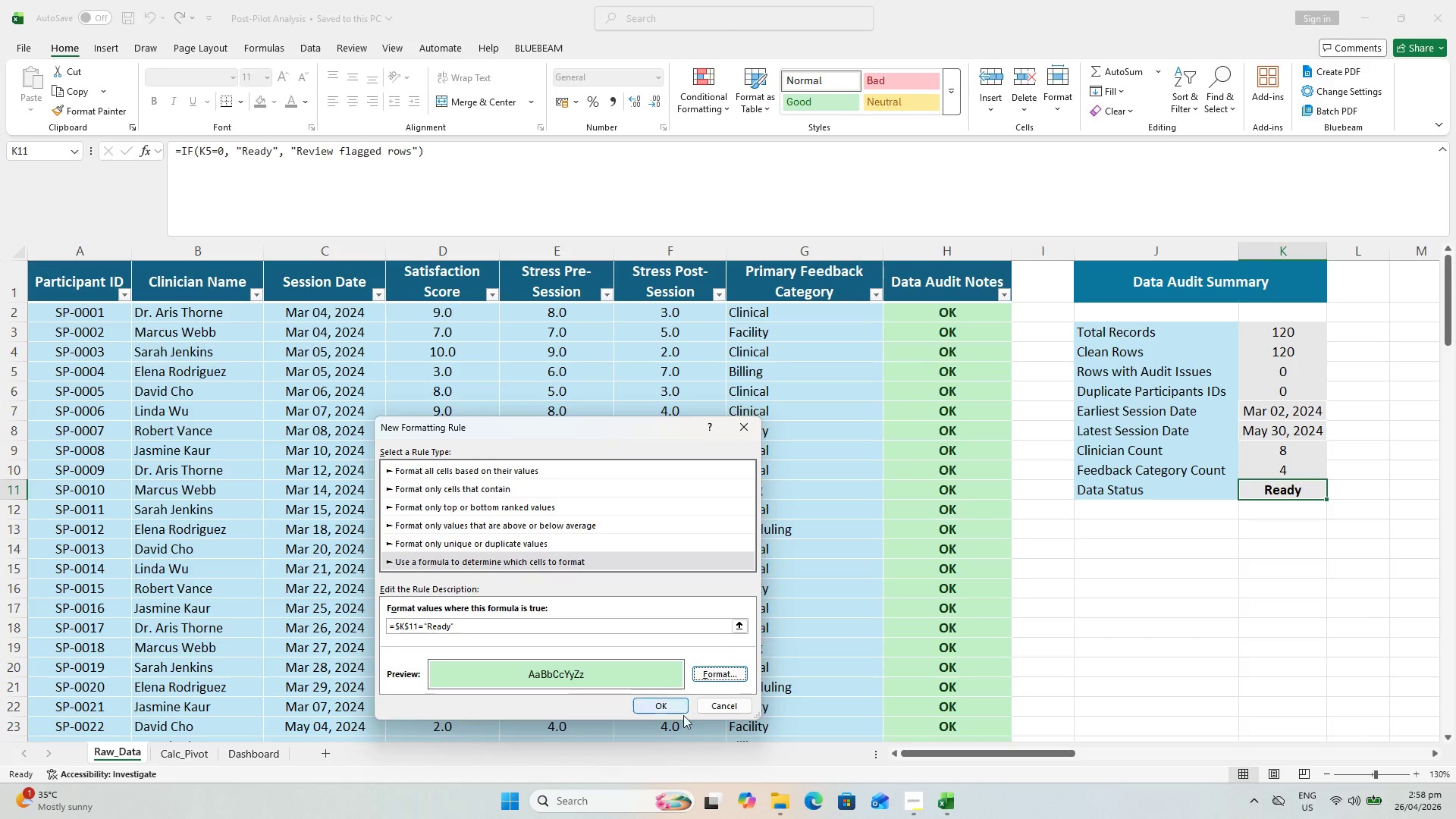 
left_click([668, 742])
 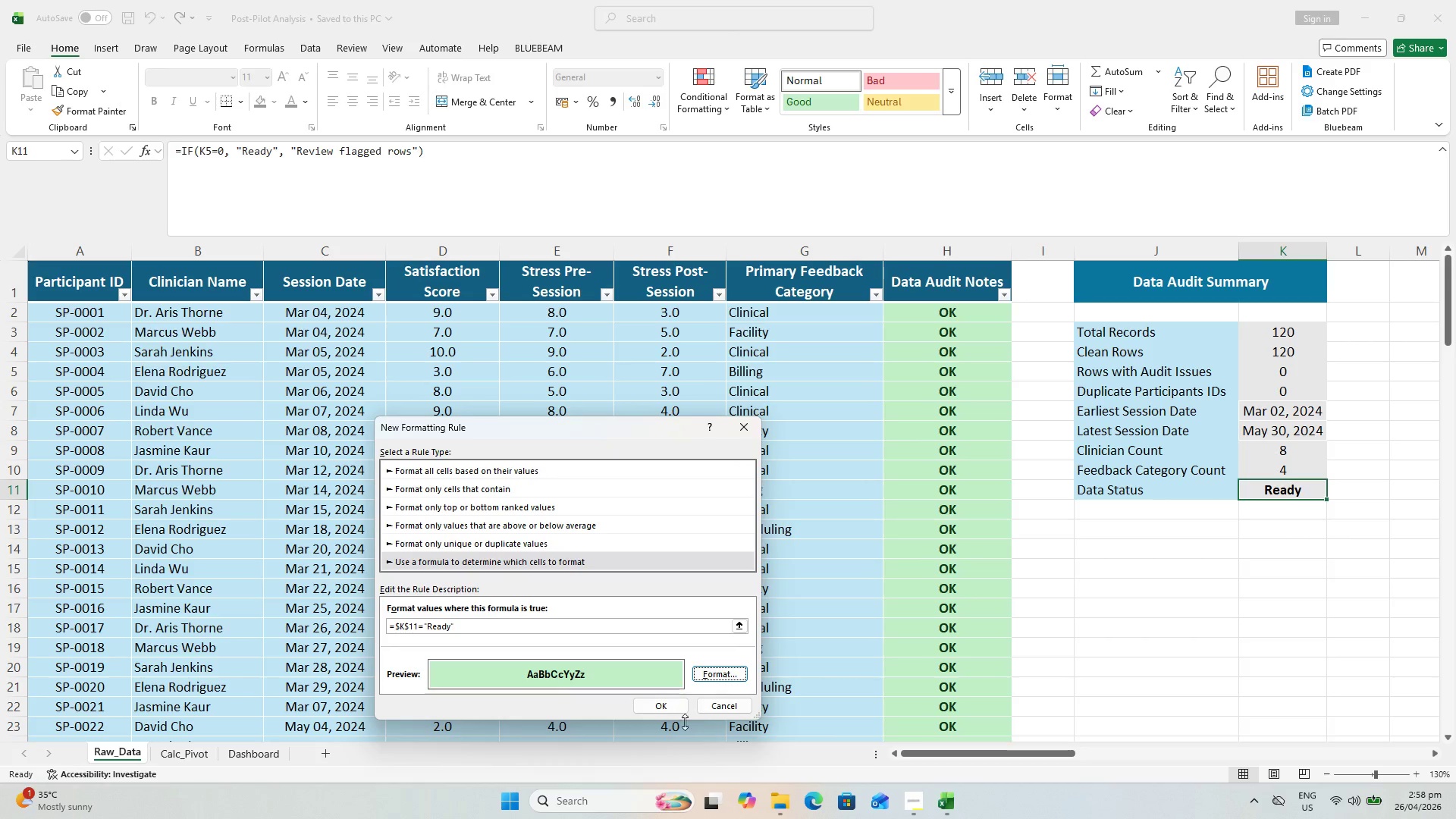 
left_click([662, 711])
 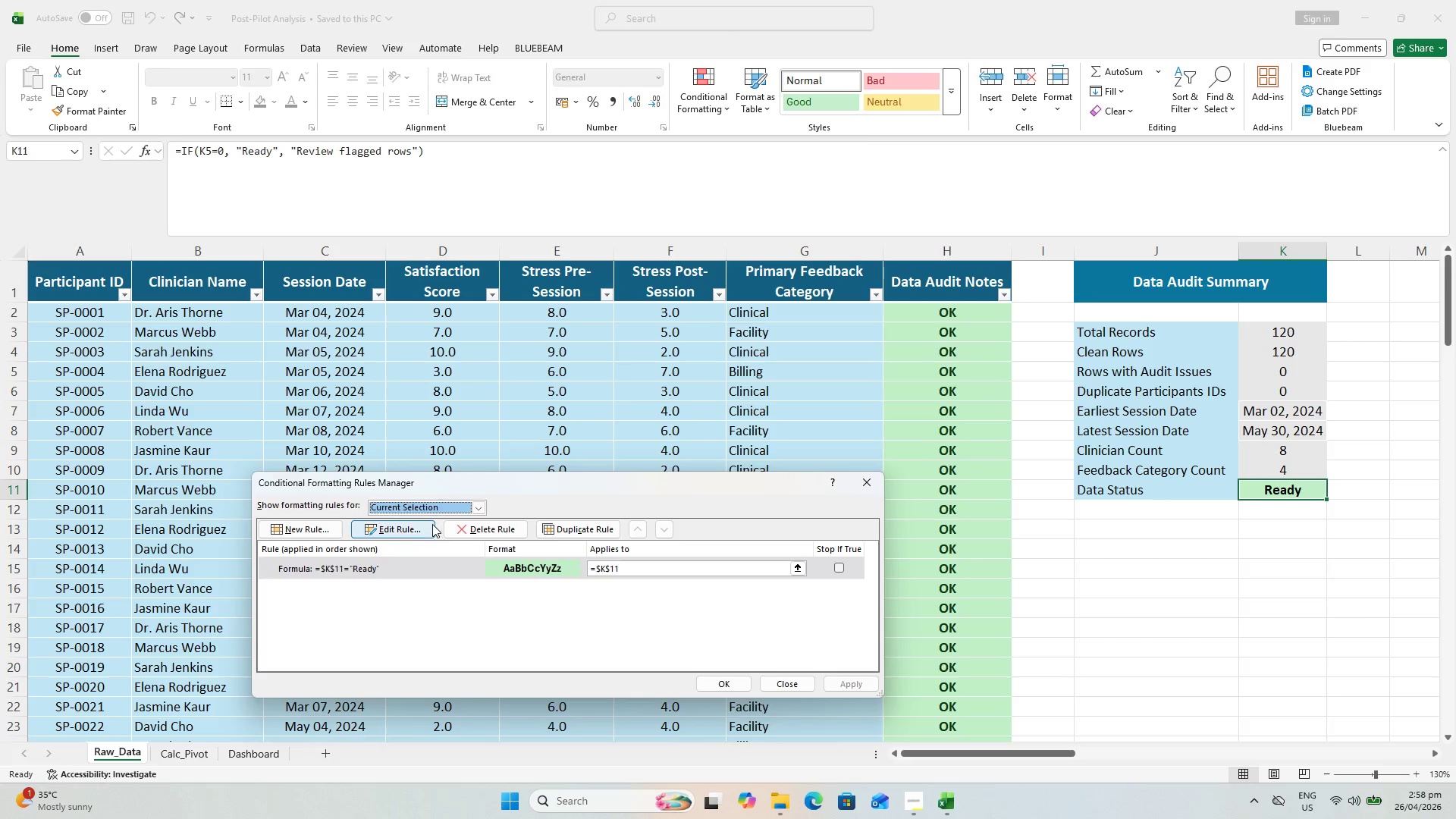 
left_click([310, 526])
 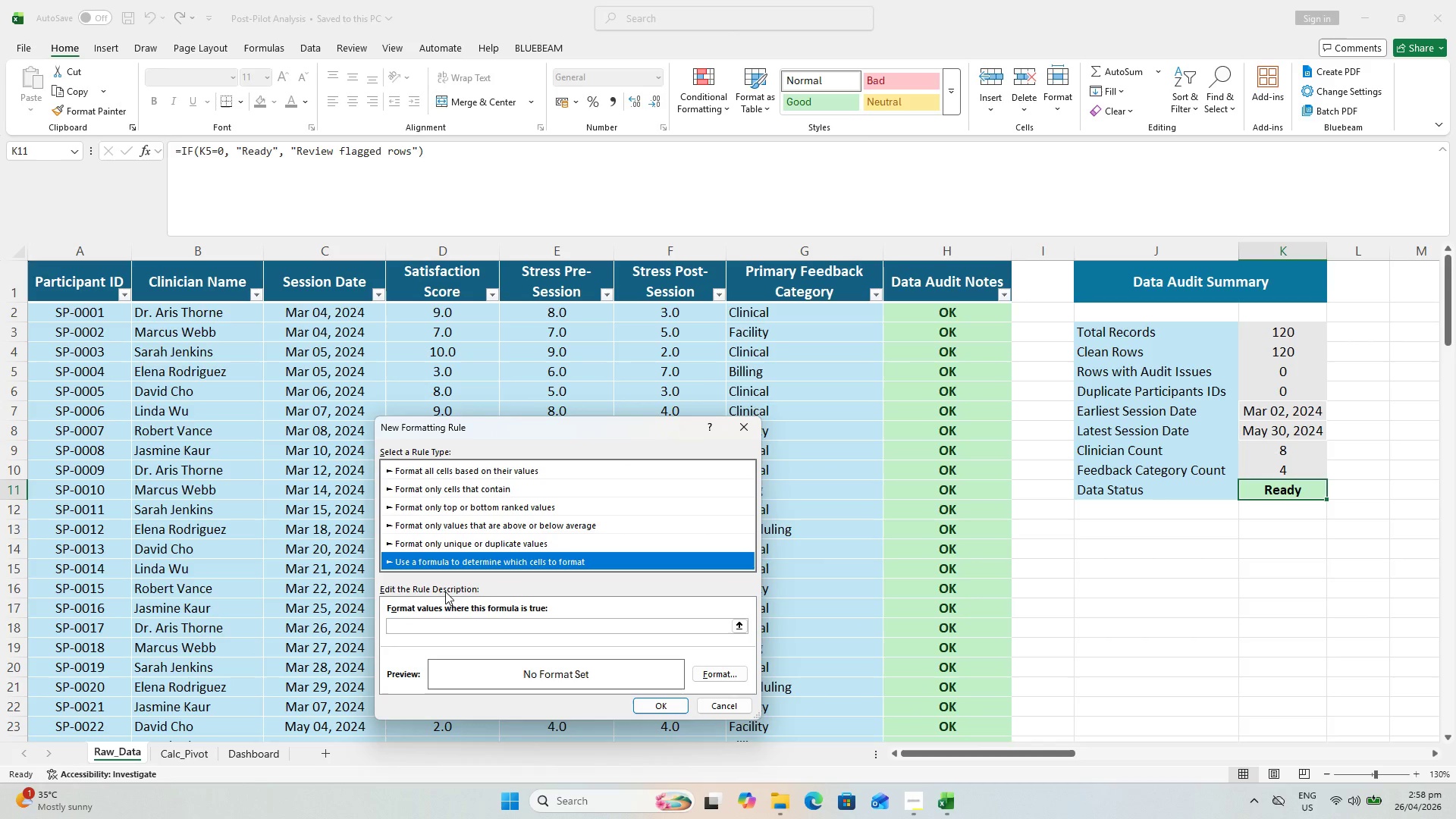 
left_click([444, 628])
 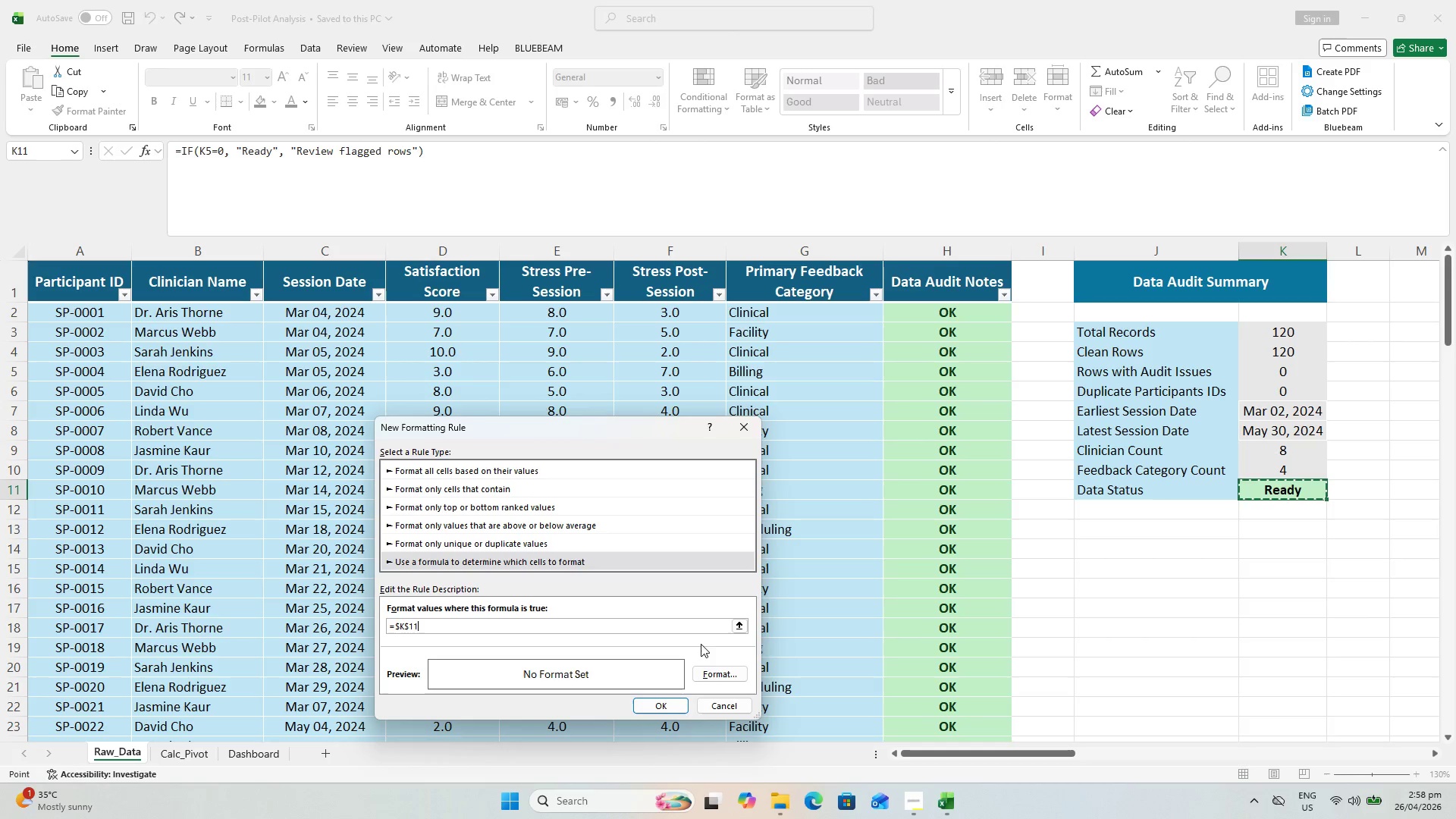 
wait(7.77)
 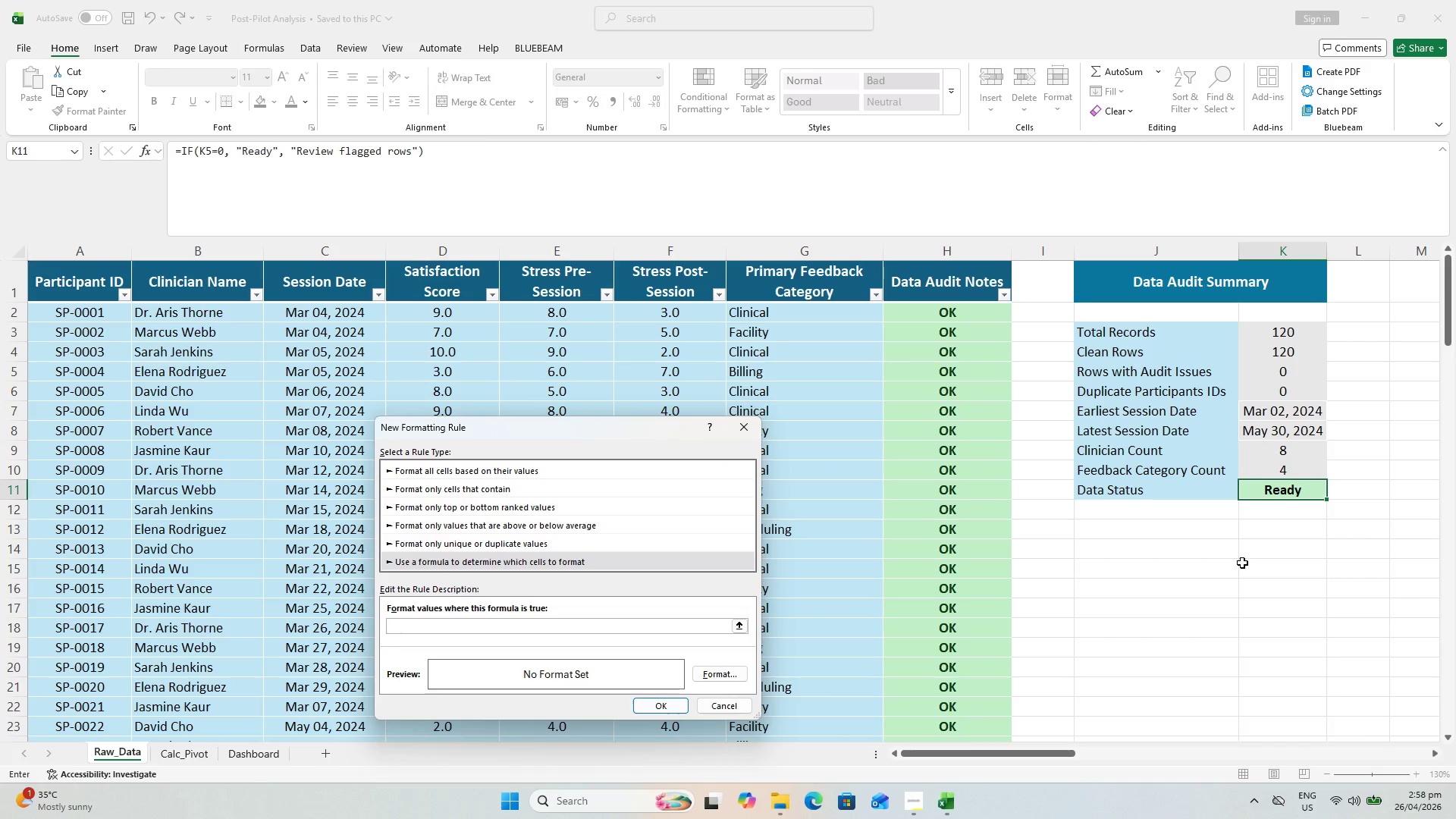 
type(<>"Ready")
 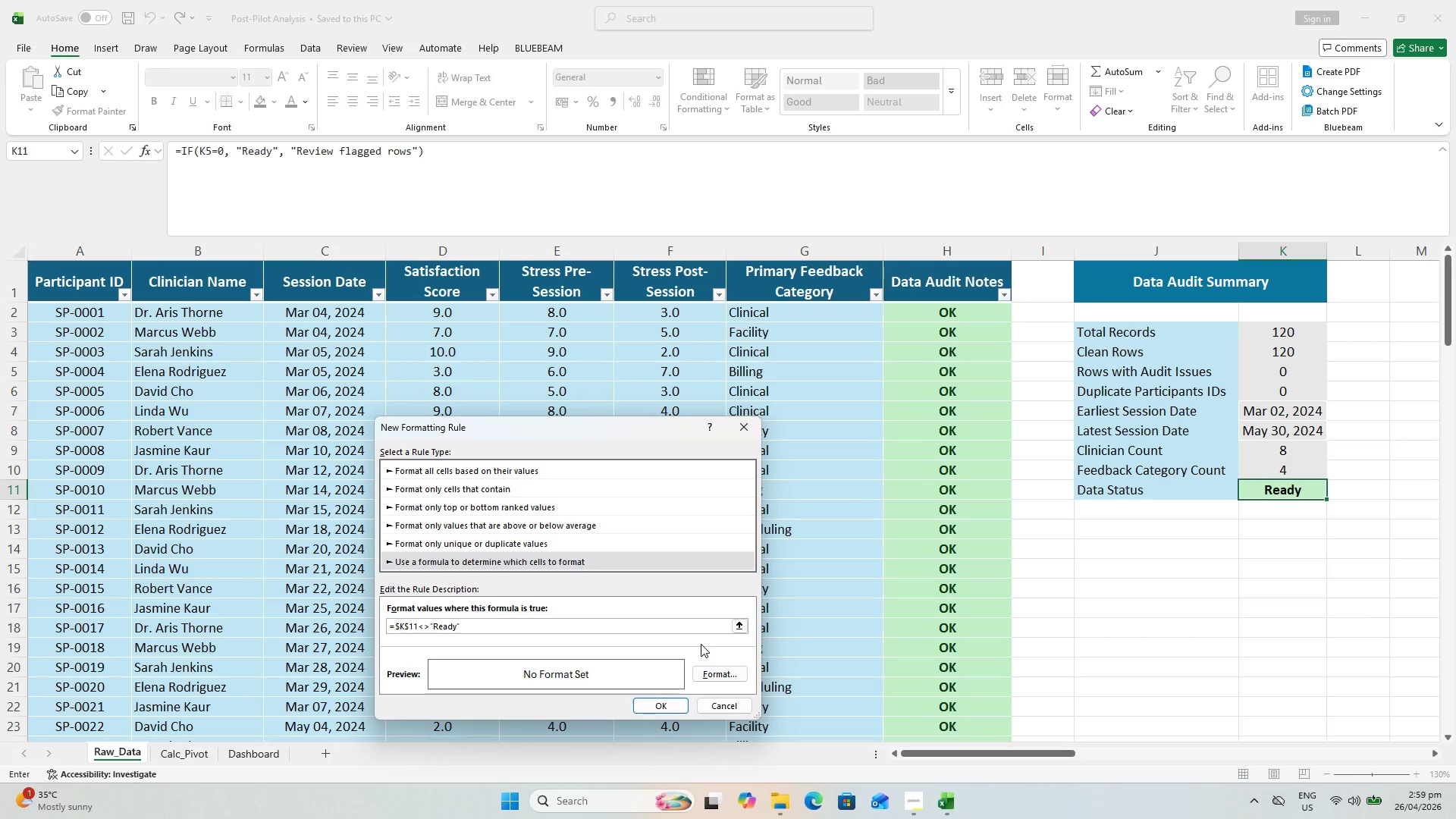 
left_click([506, 401])
 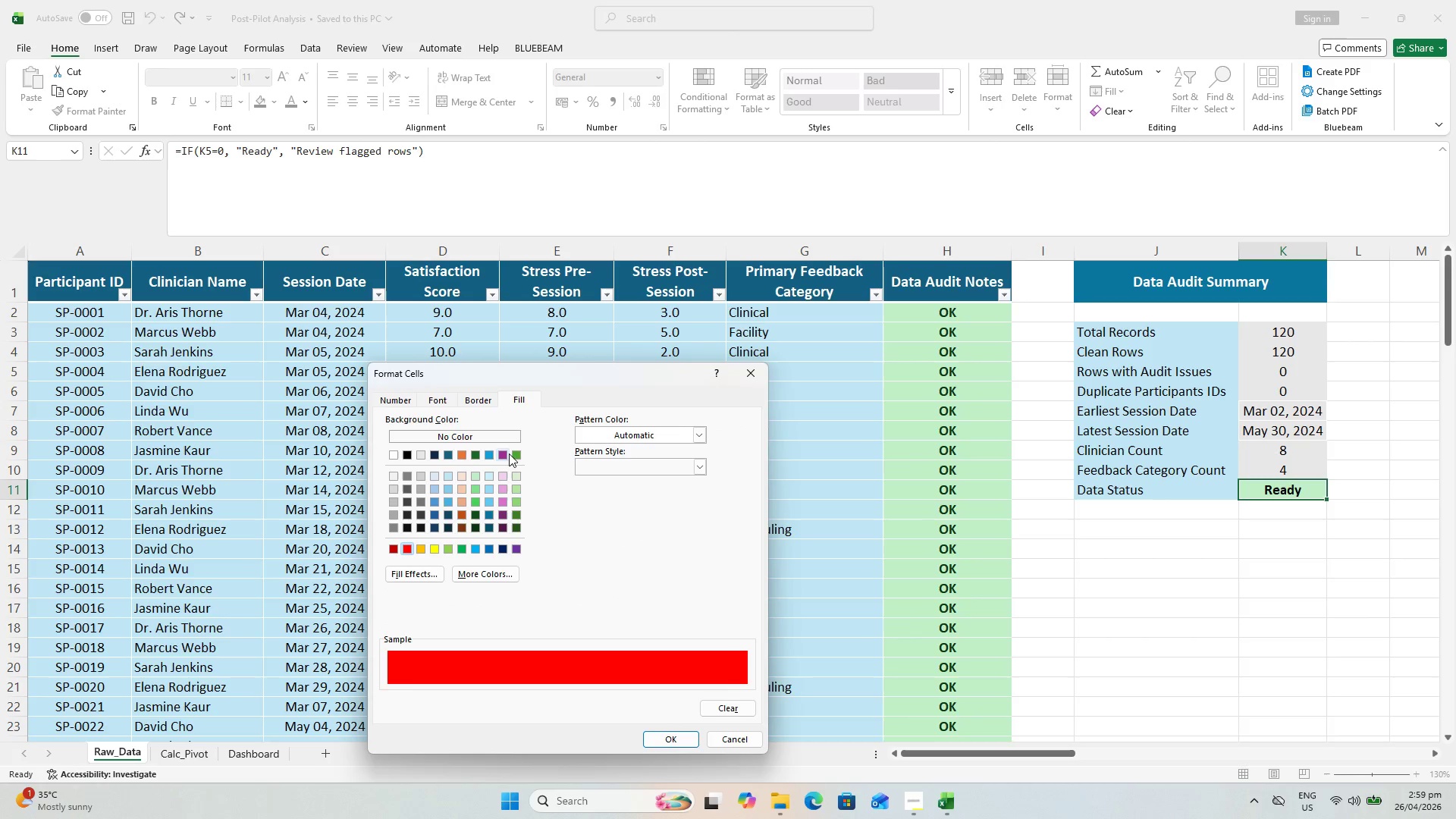 
left_click([443, 402])
 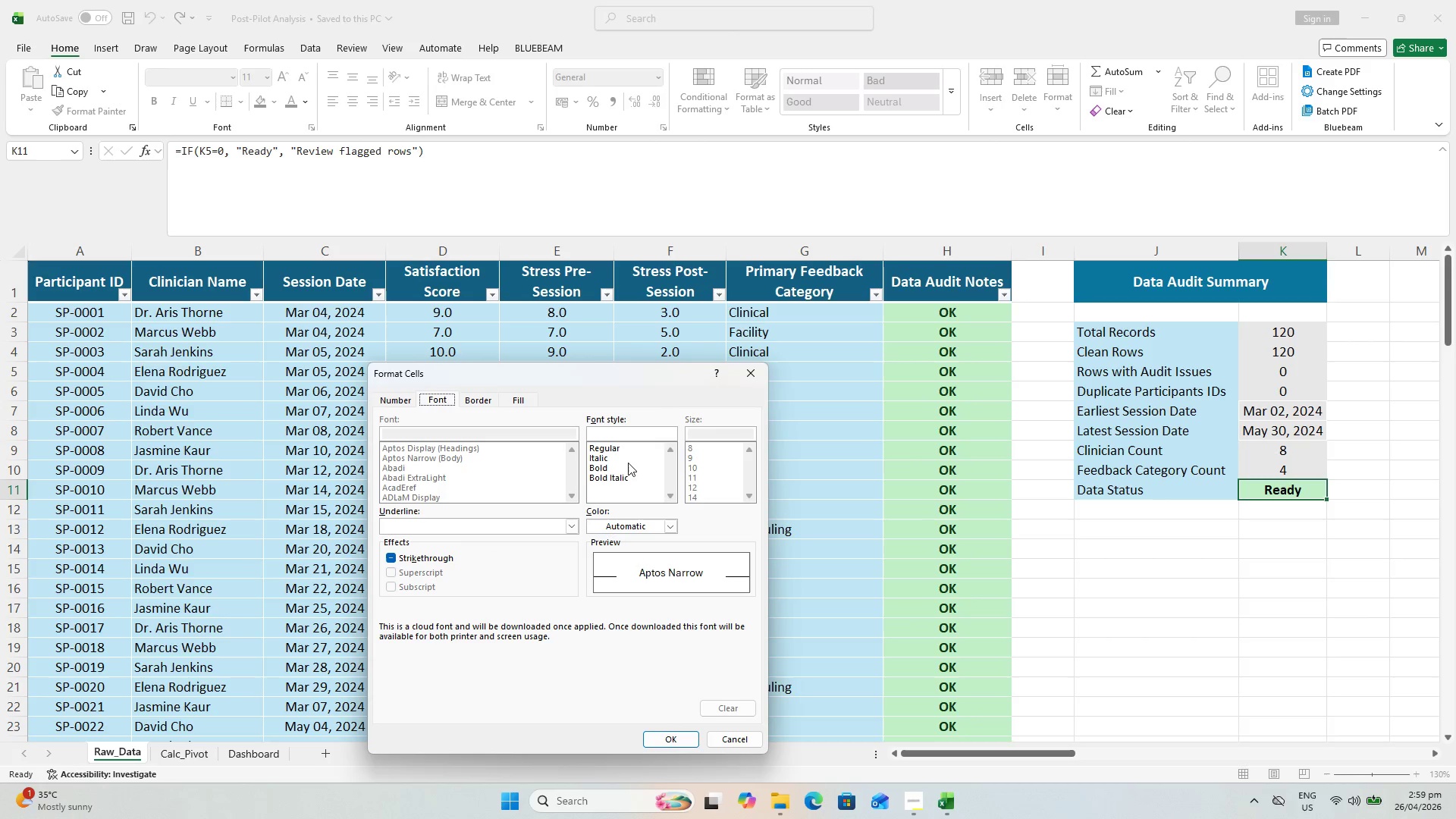 
left_click([623, 472])
 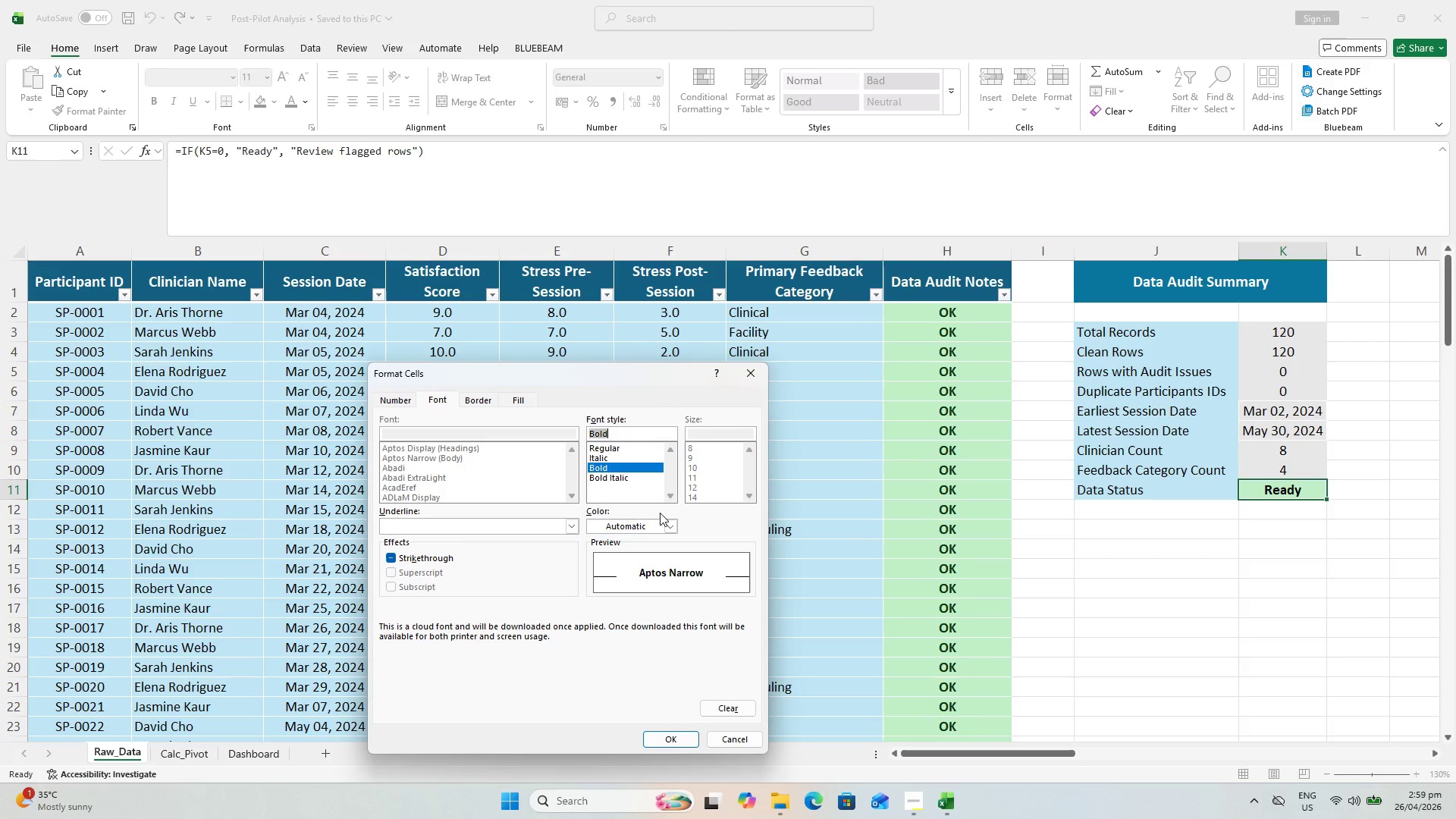 
left_click([670, 517])
 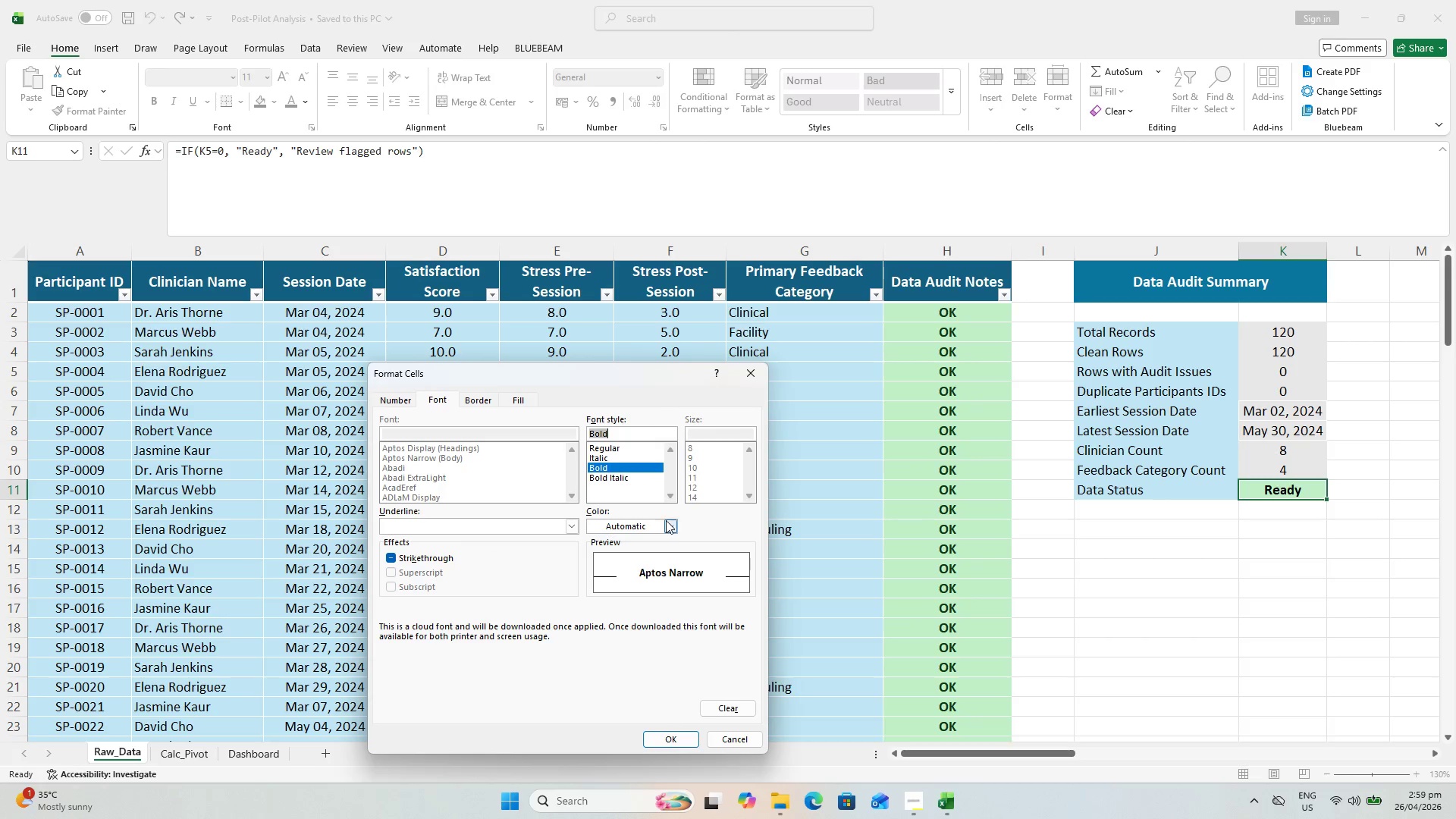 
double_click([670, 526])
 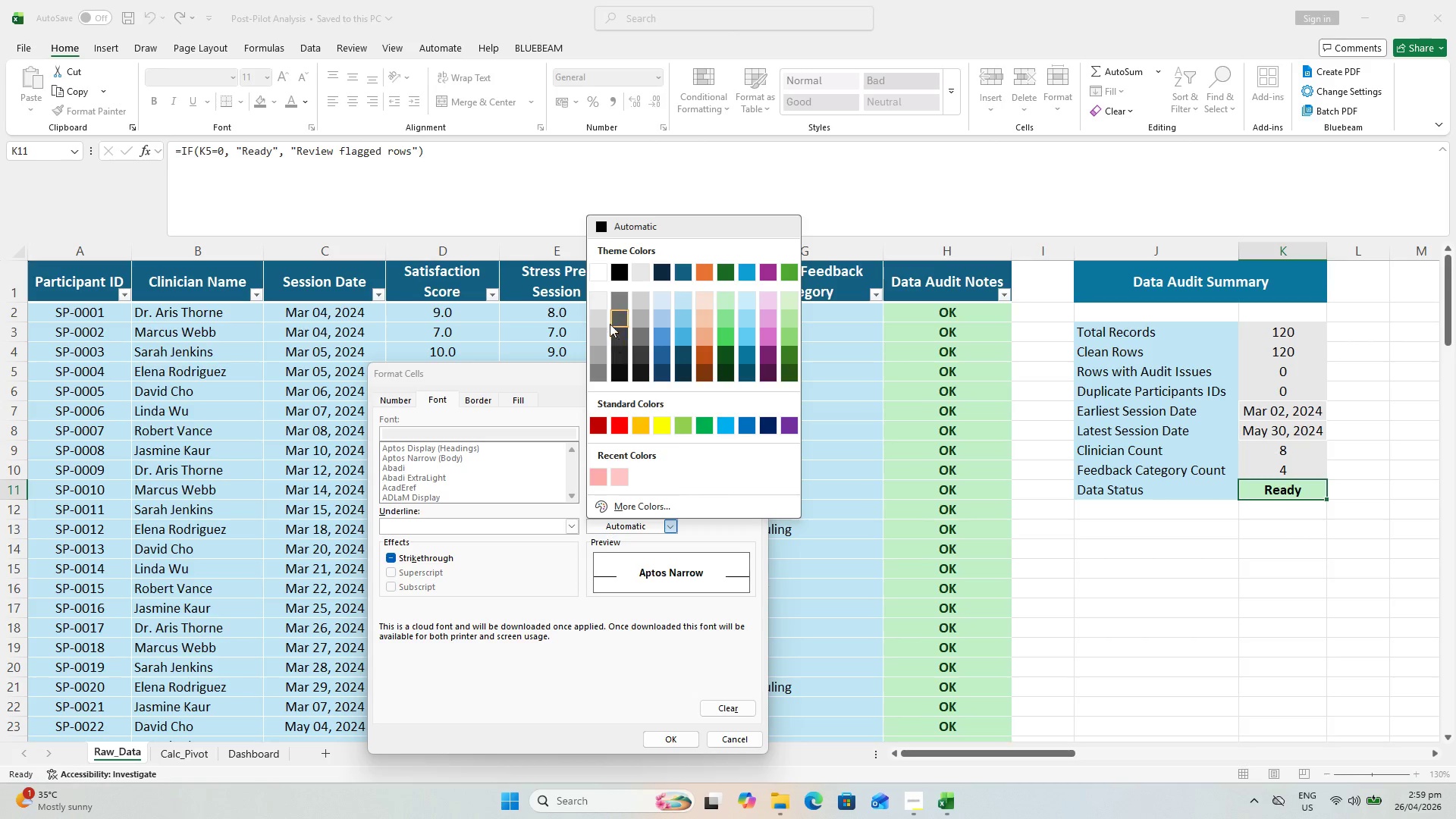 
left_click([592, 276])
 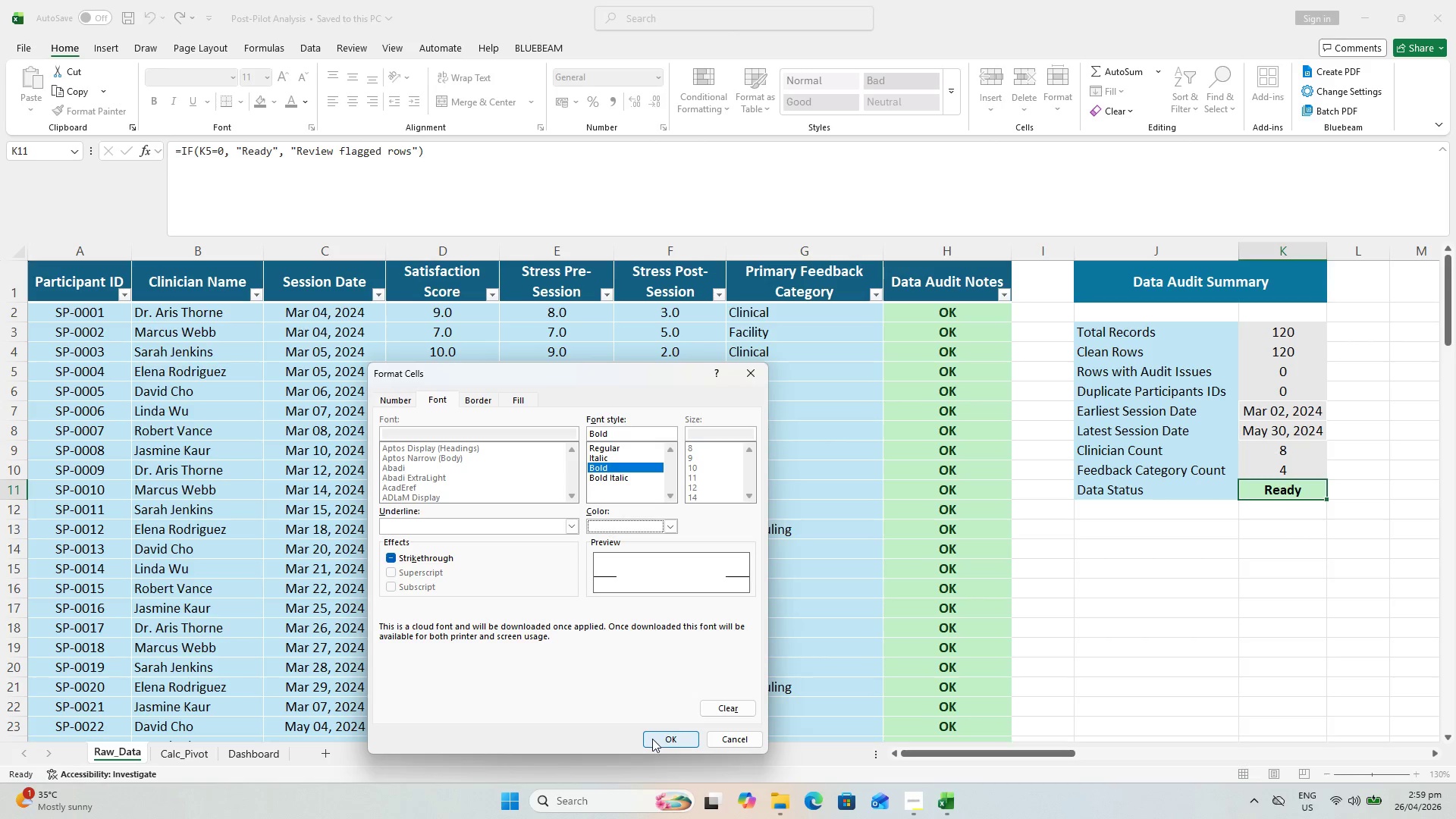 
left_click([654, 733])
 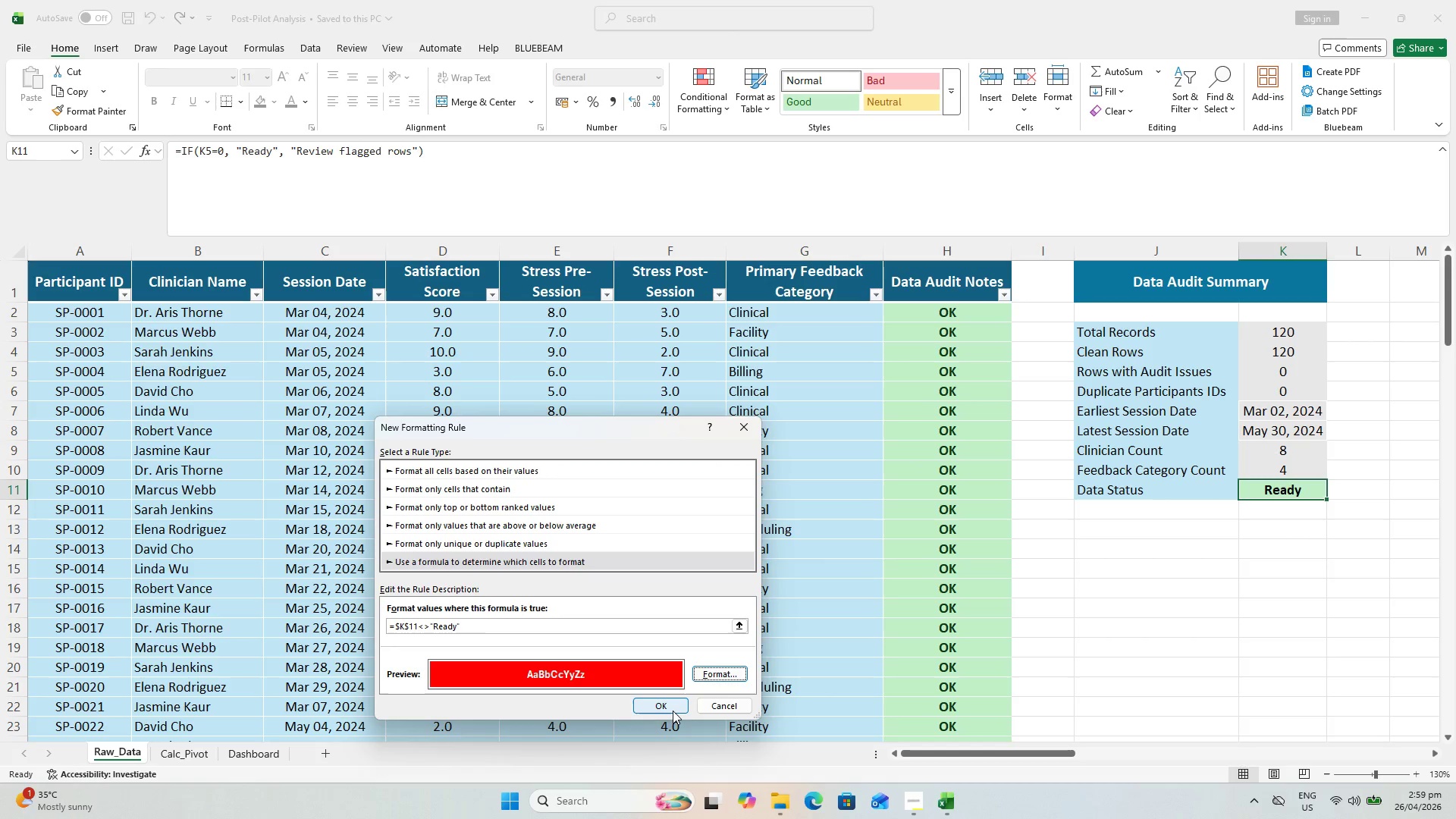 
left_click([668, 708])
 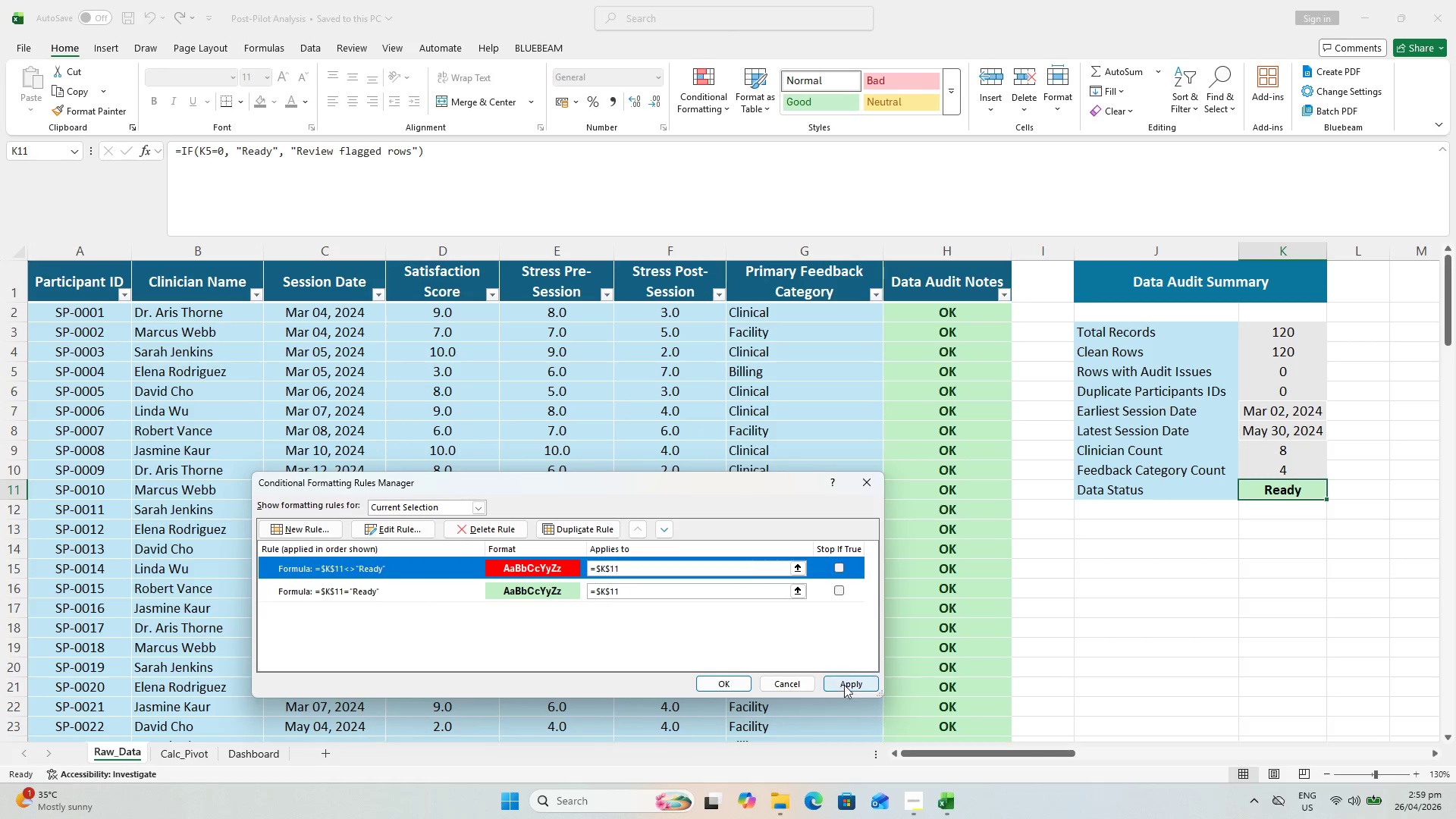 
left_click([847, 675])
 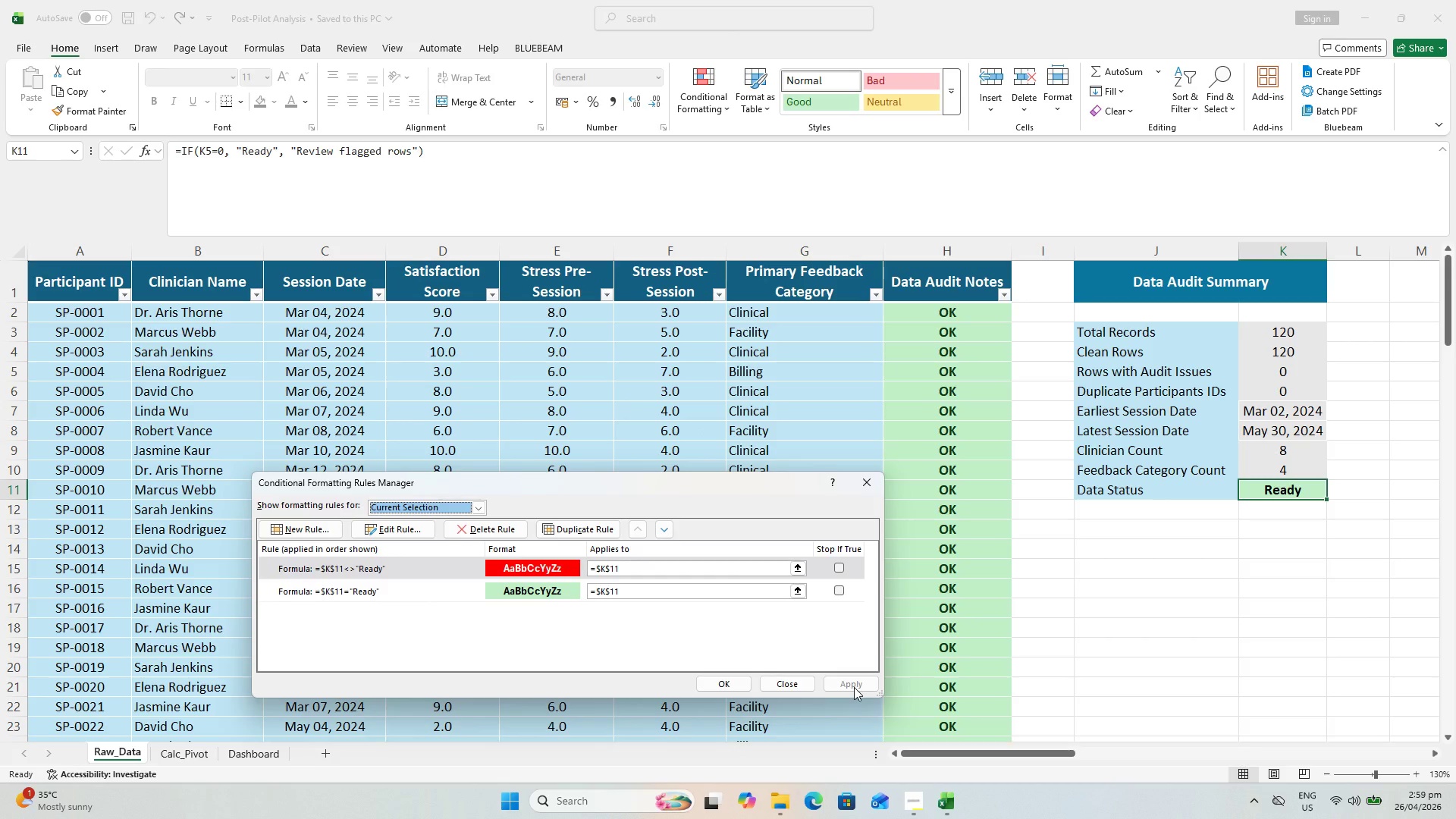 
left_click([854, 687])
 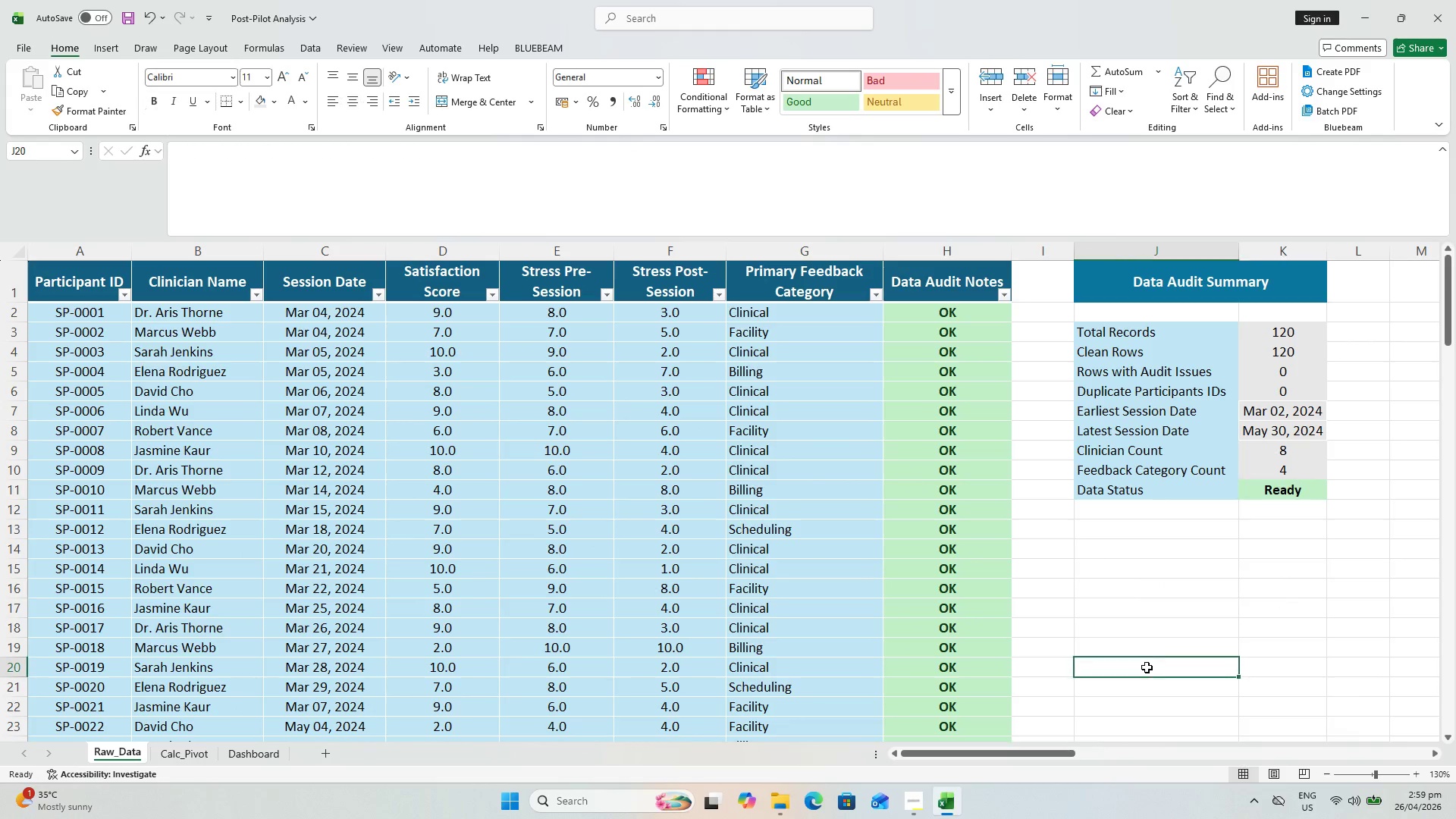 
key(Control+S)
 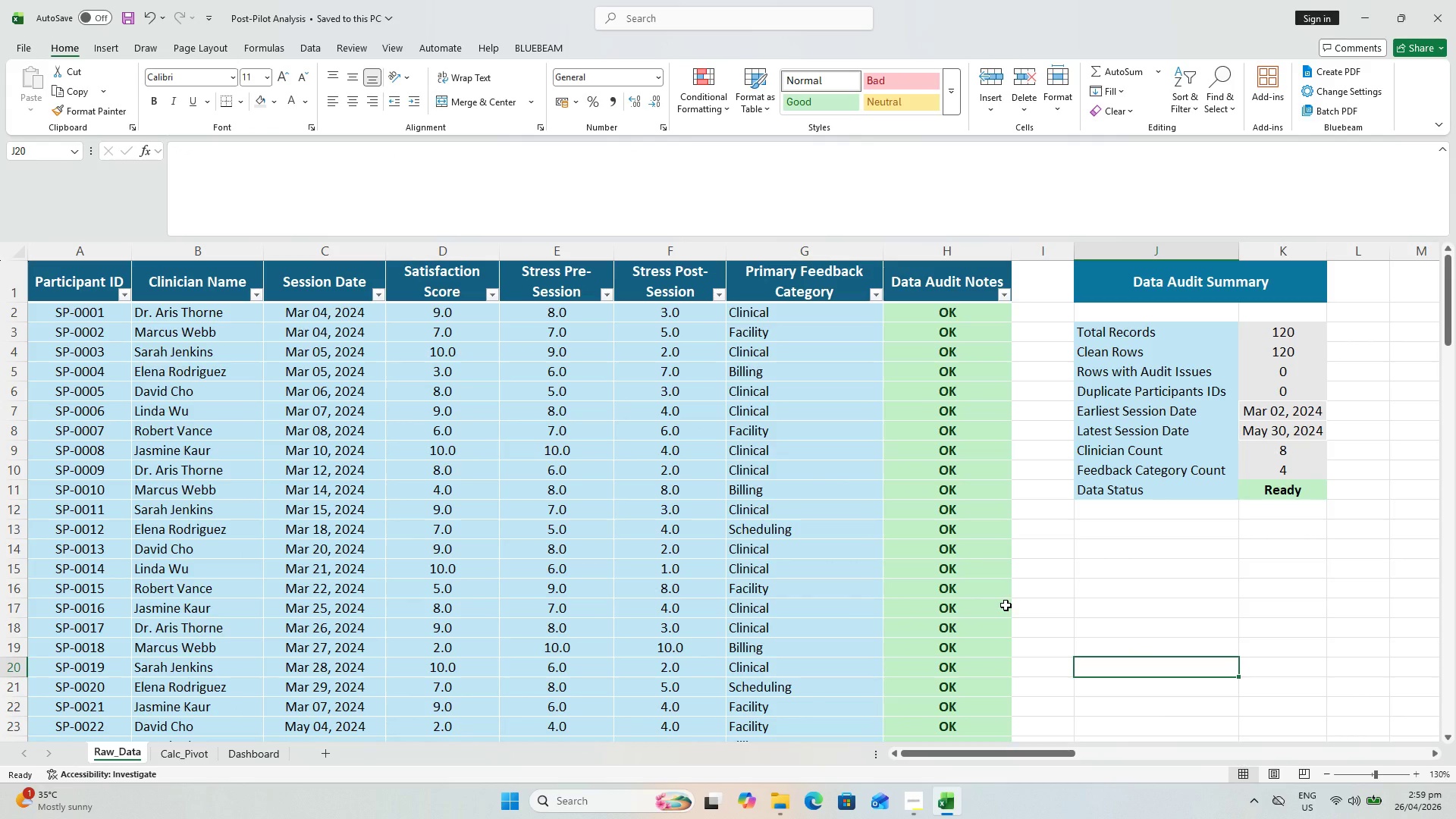 
key(Control+S)
 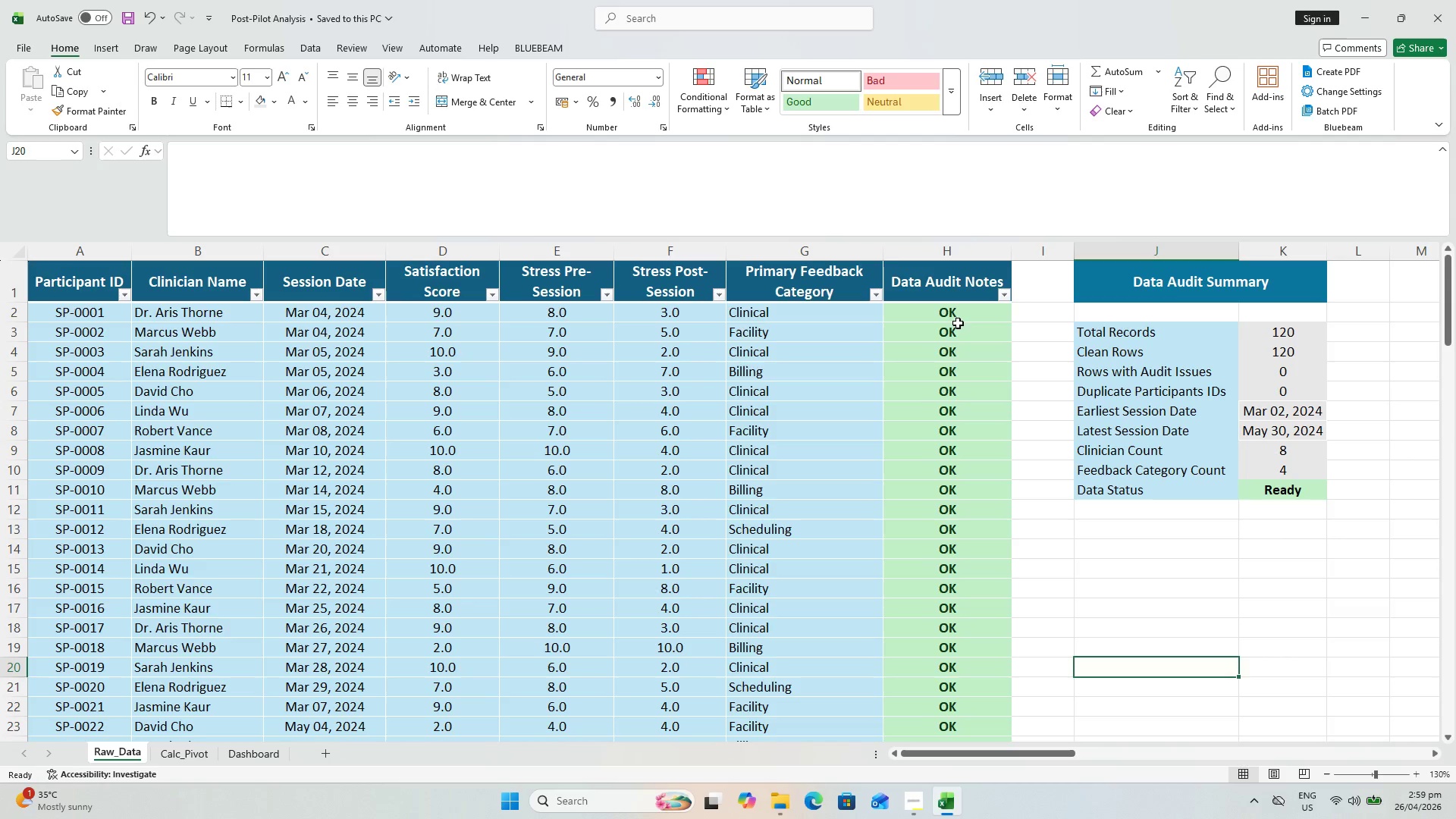 
right_click([958, 323])
 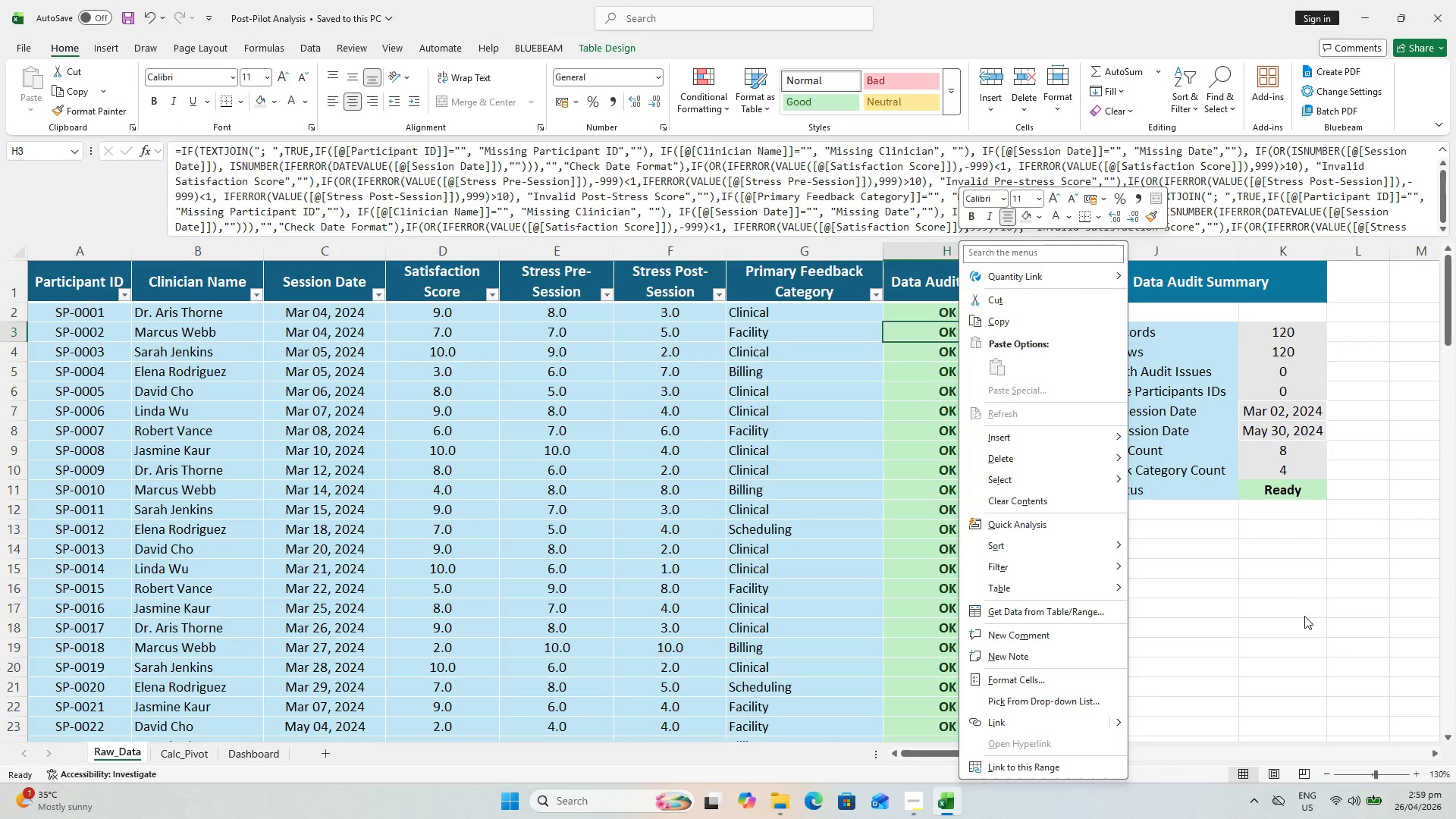 
left_click([1297, 613])
 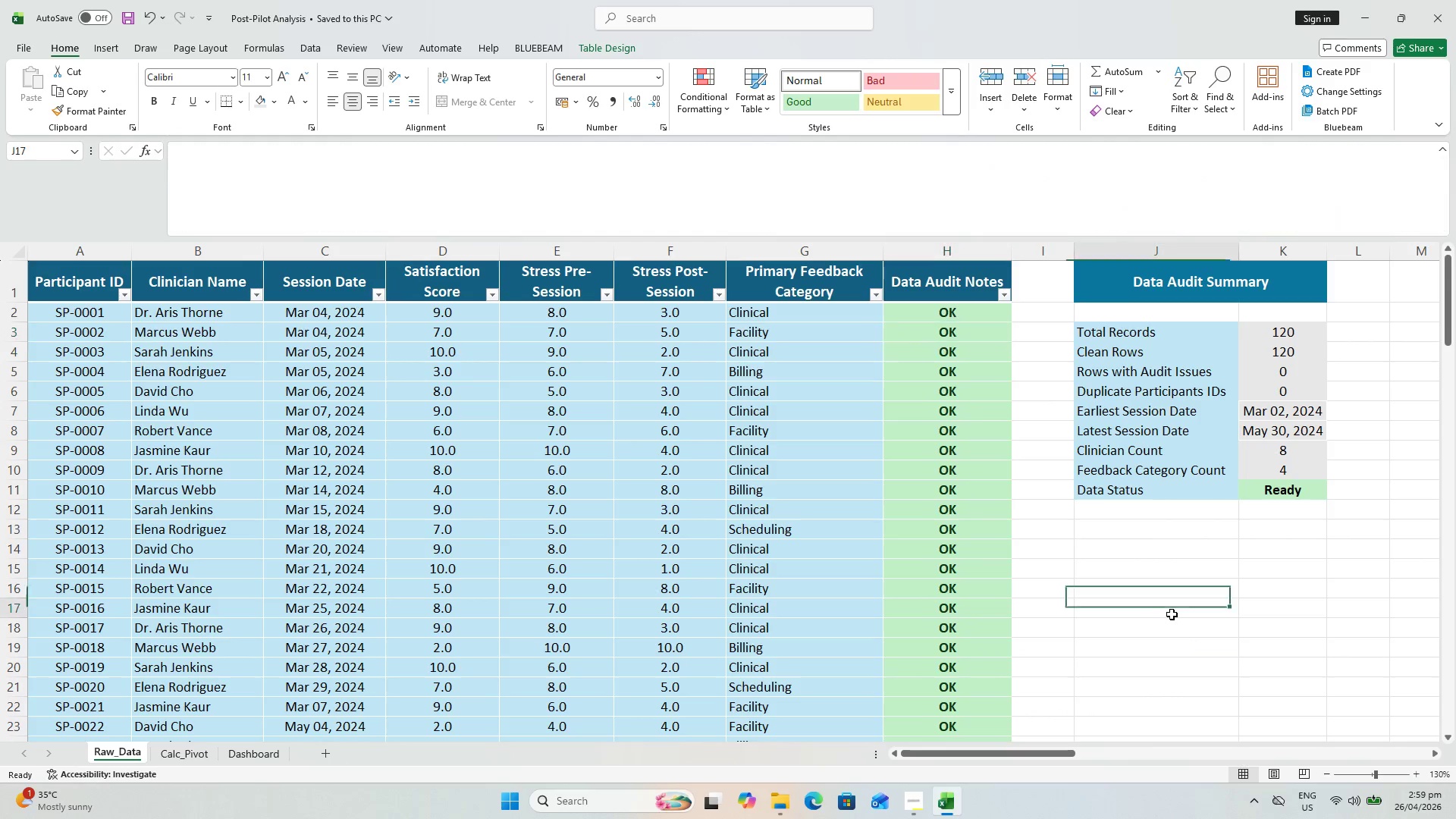 
scroll: coordinate [1176, 646], scroll_direction: down, amount: 11.0
 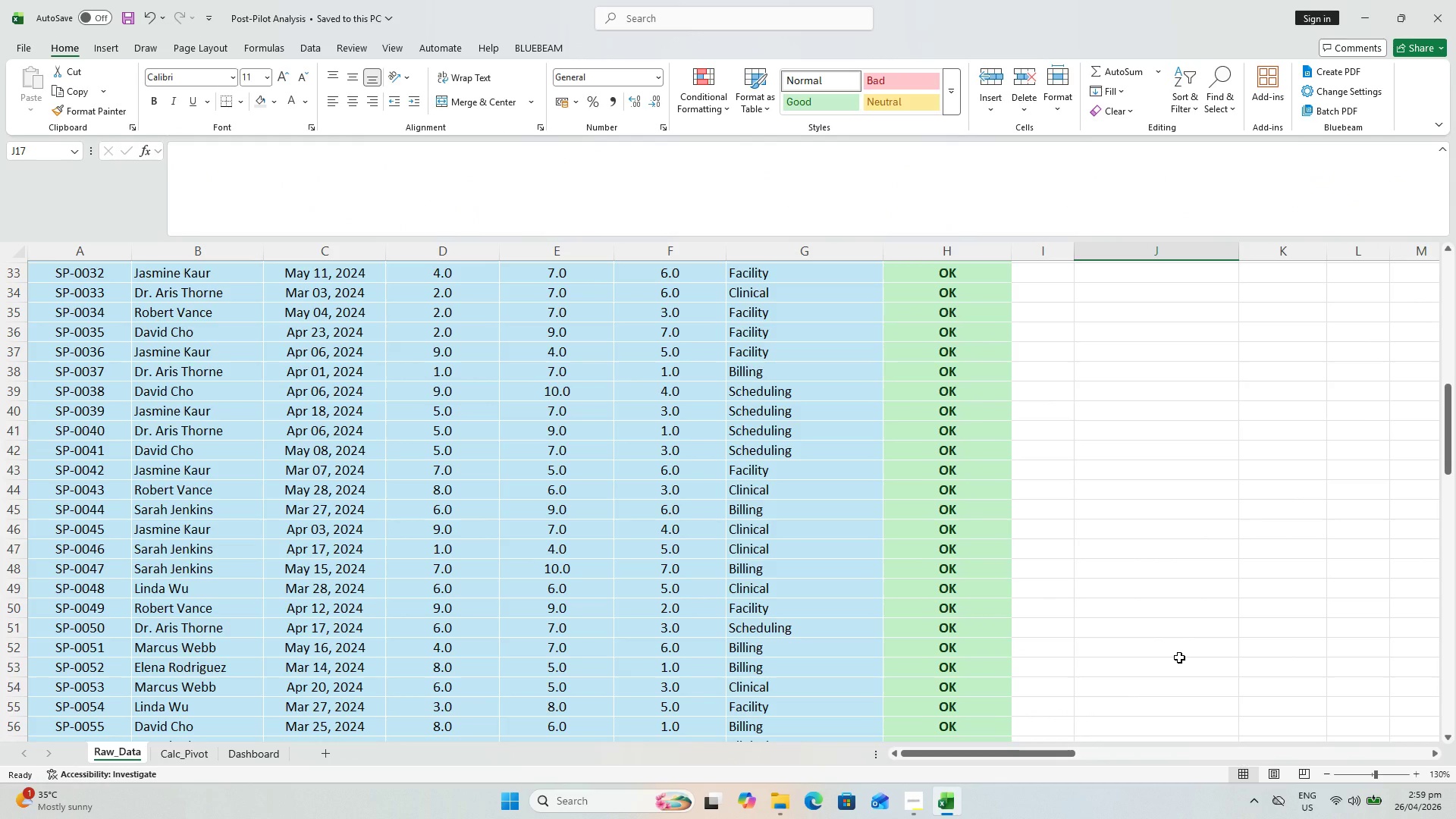 
wait(8.28)
 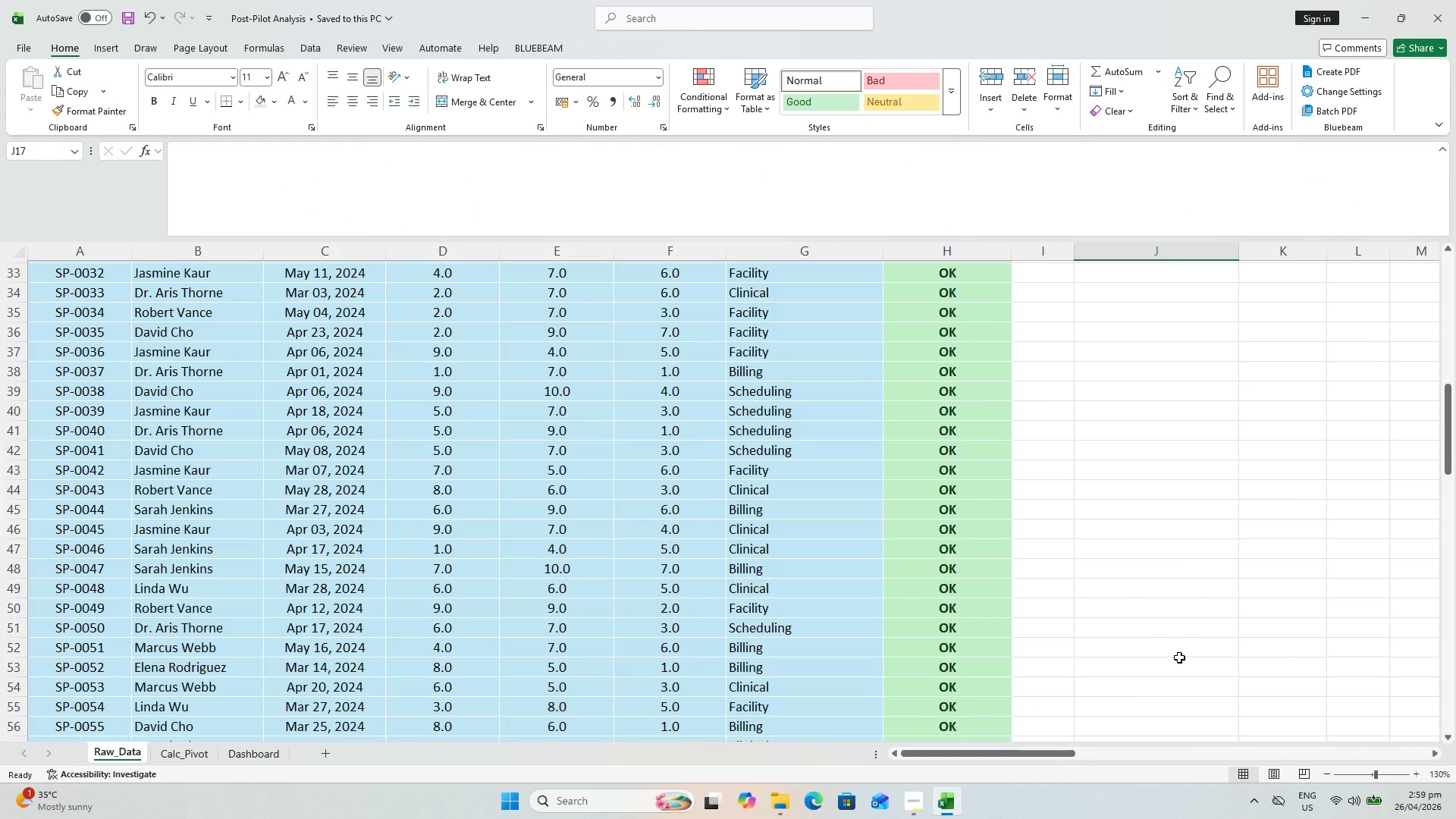 
key(Control+ControlLeft)
 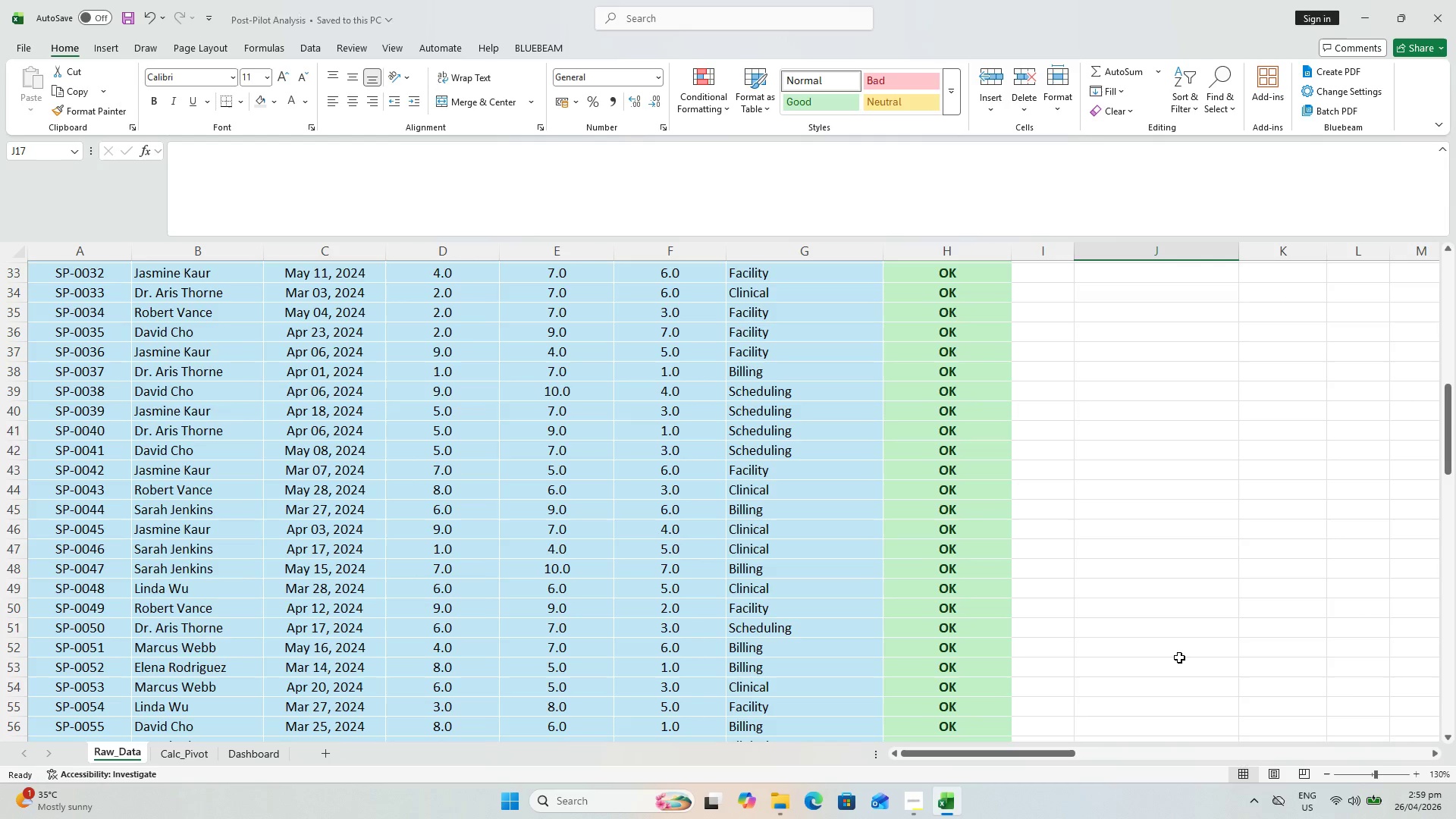 
key(Control+S)
 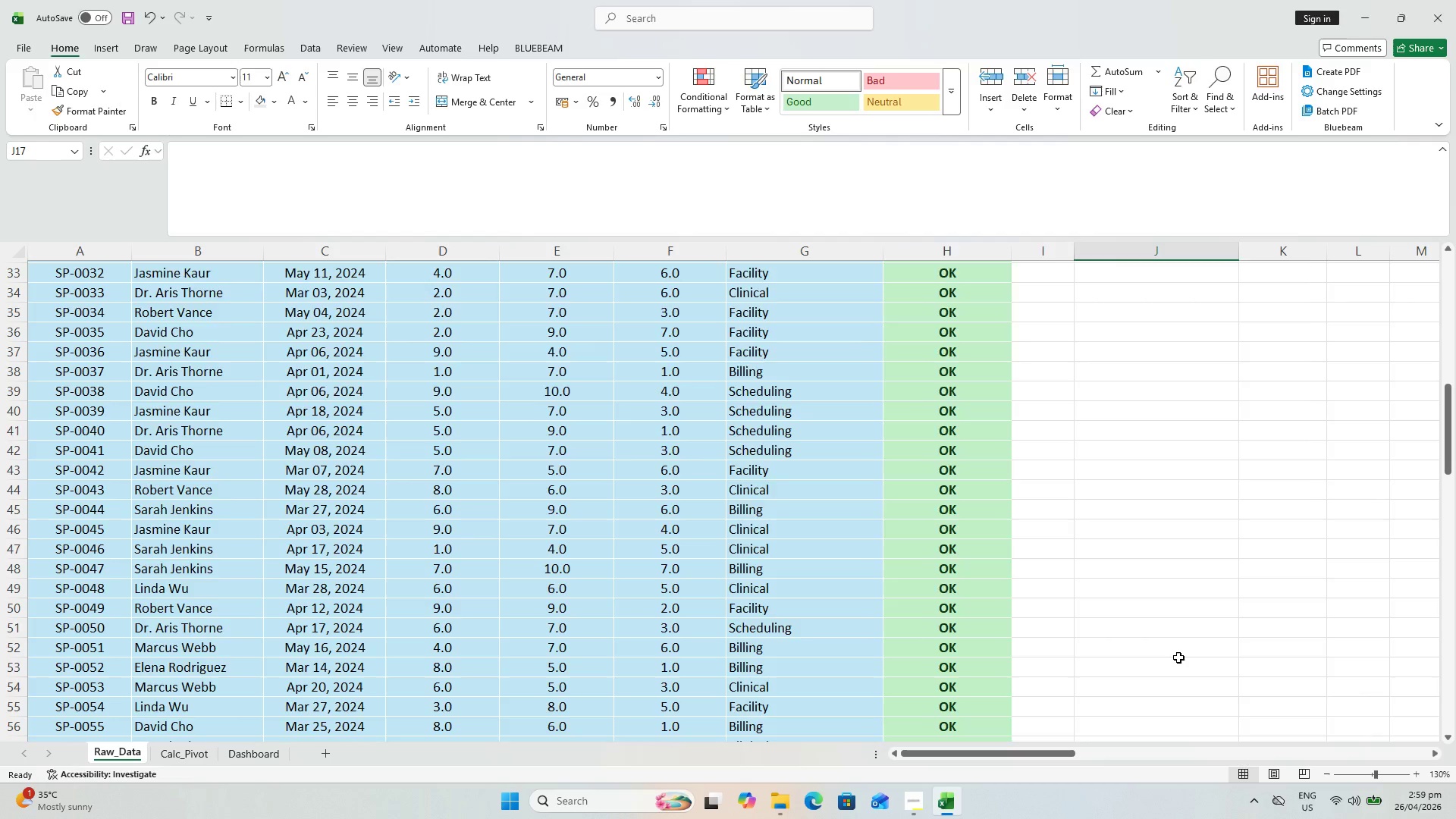 
key(Alt+AltLeft)
 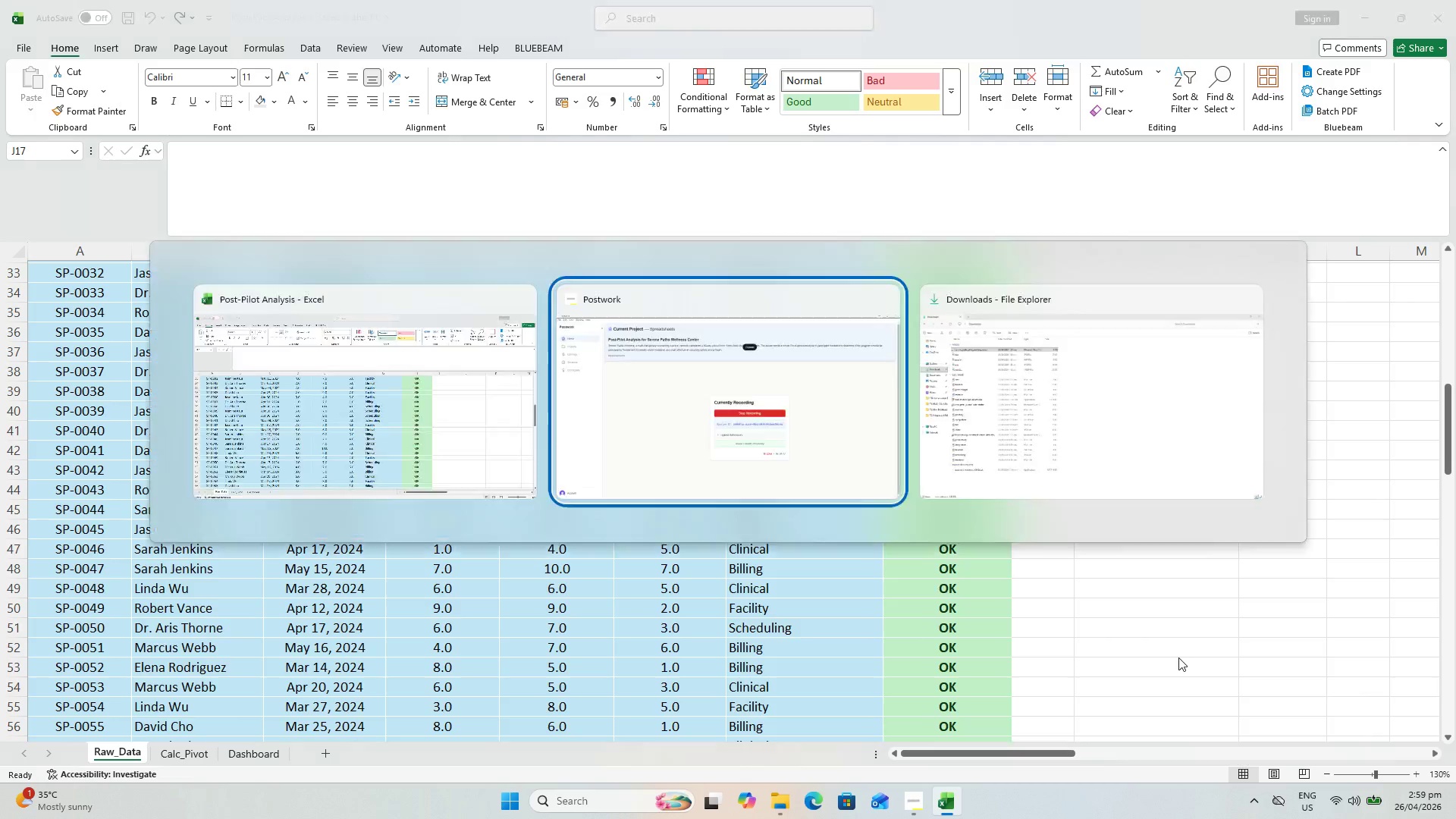 
key(Alt+Tab)